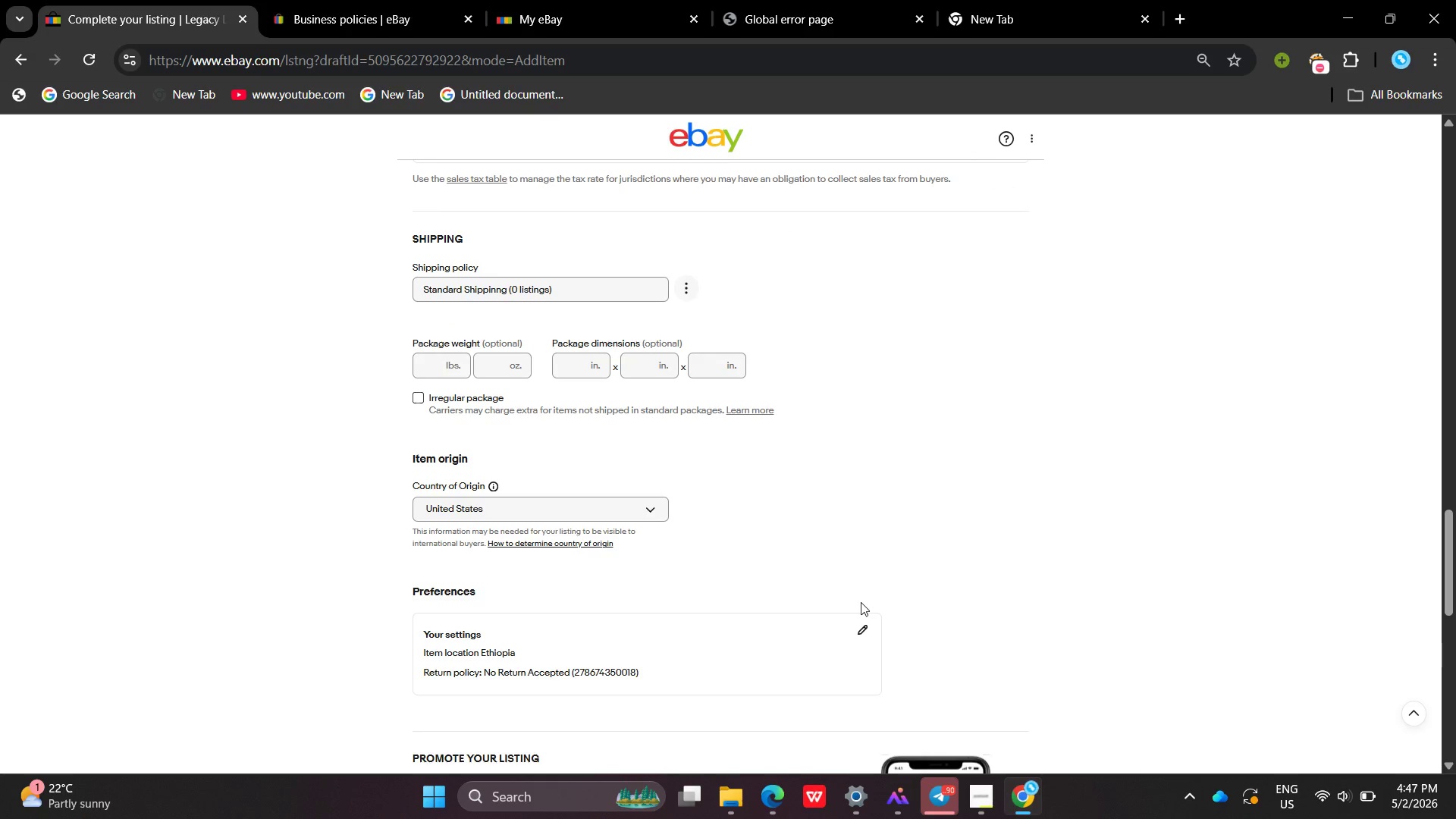 
left_click([859, 628])
 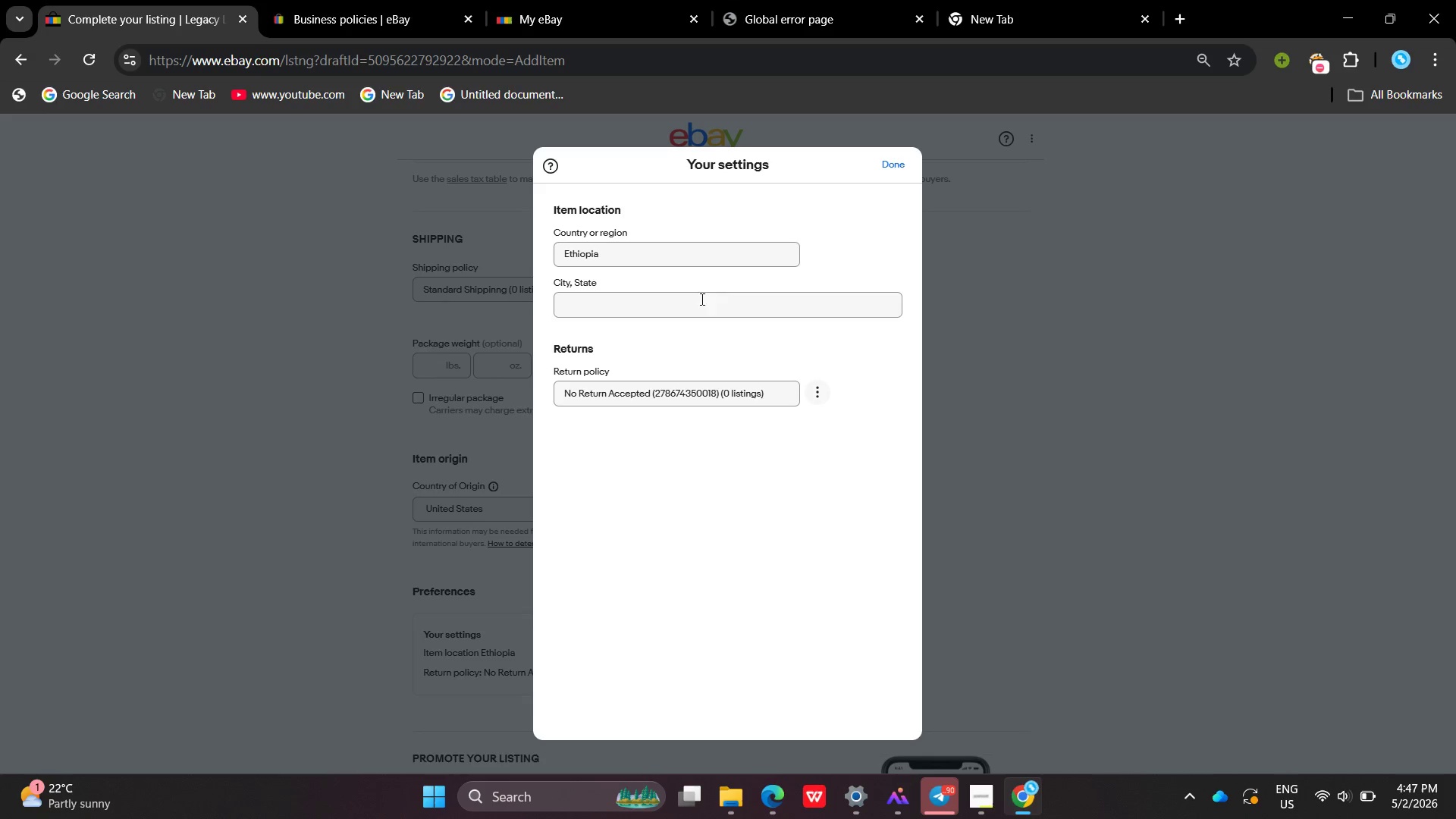 
left_click([692, 292])
 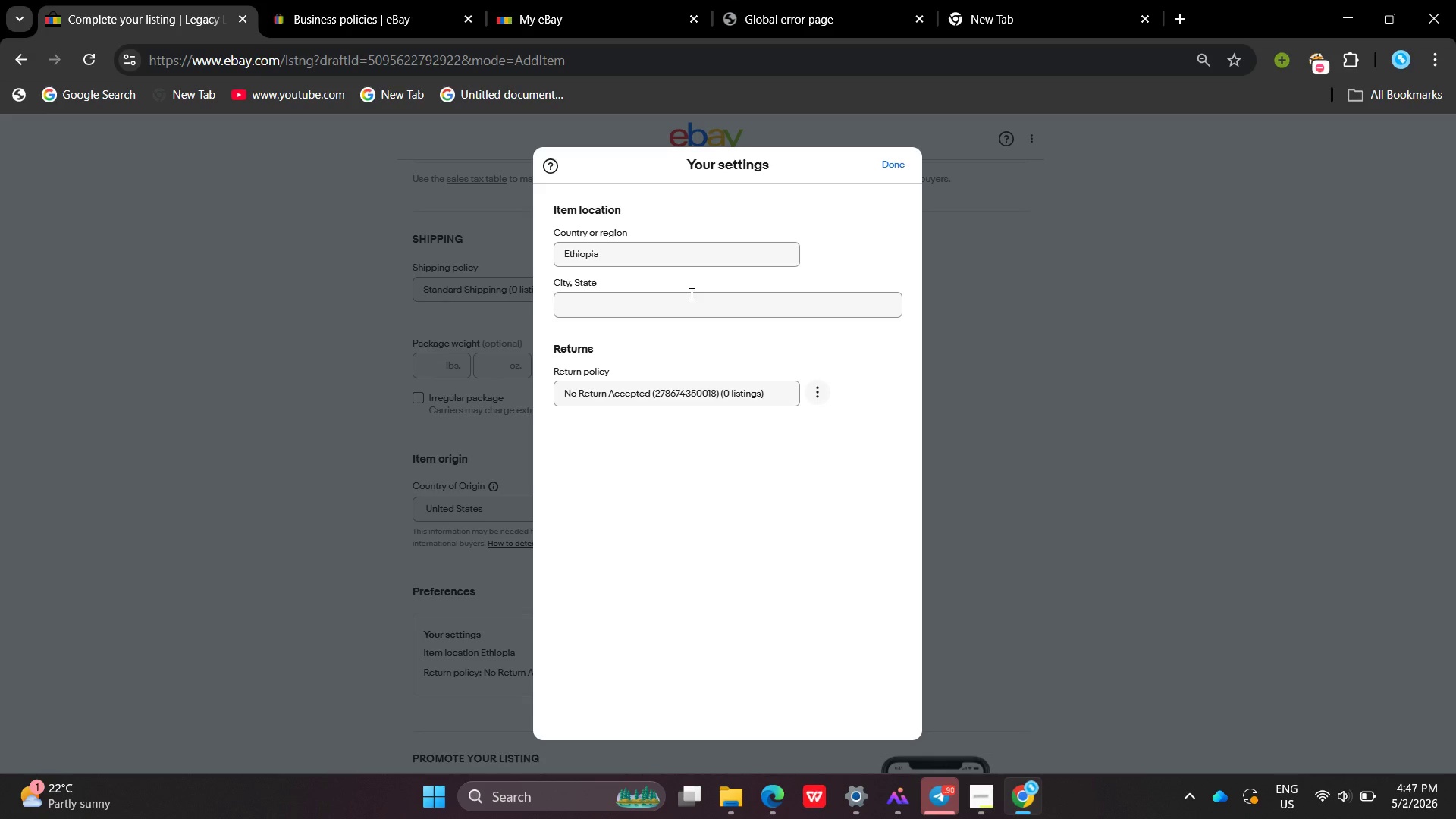 
left_click([690, 293])
 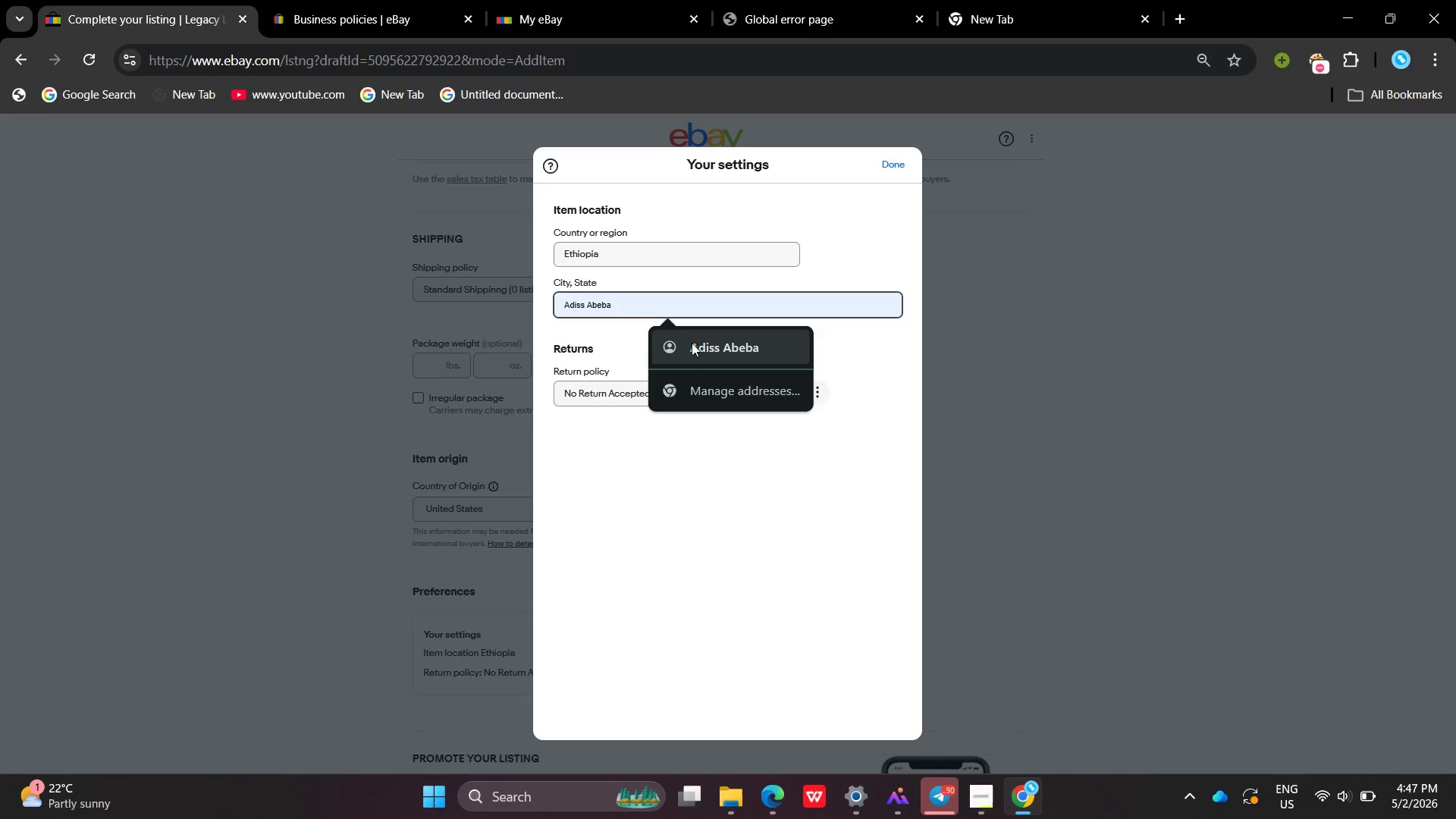 
left_click([692, 343])
 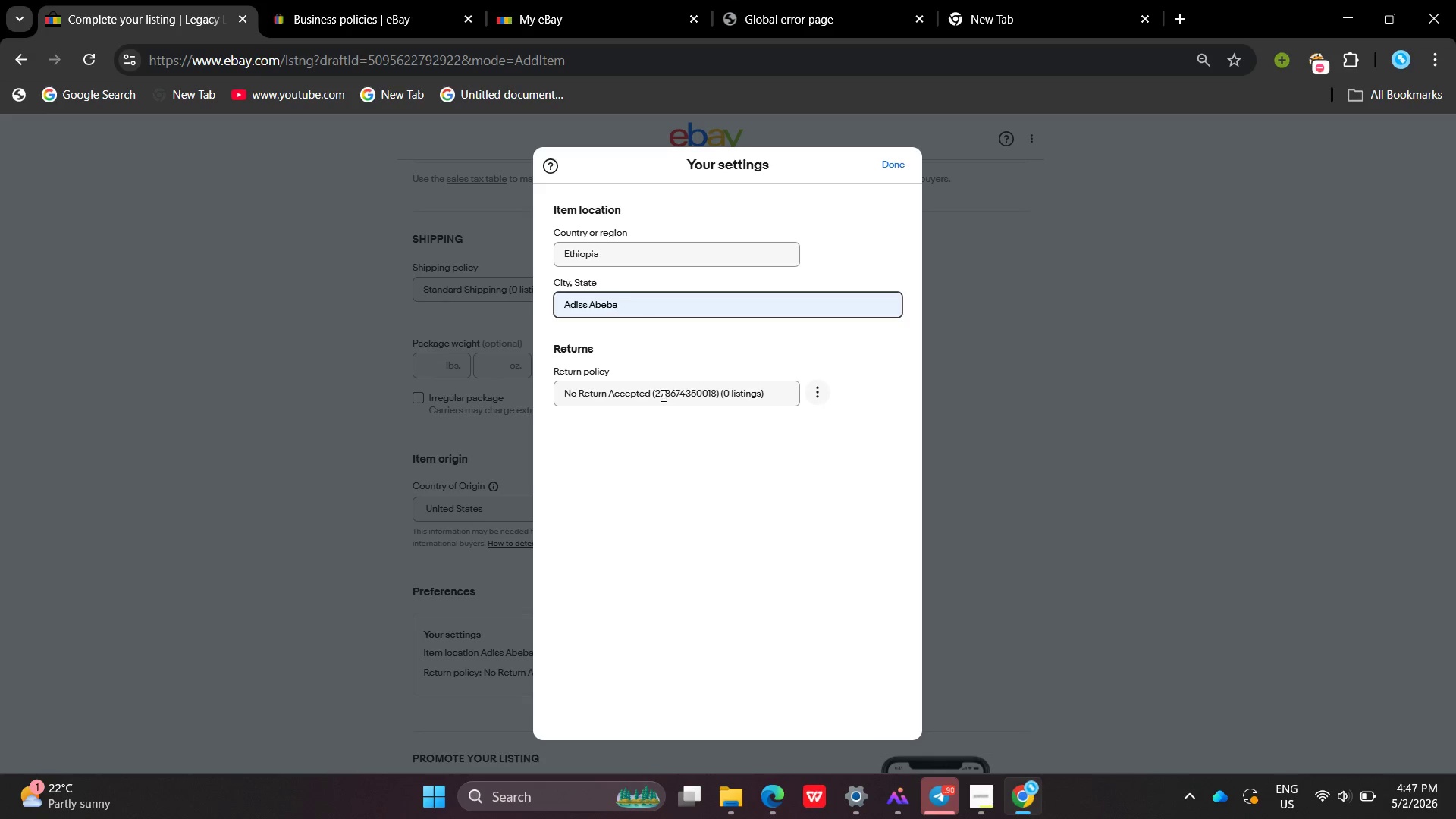 
left_click([662, 395])
 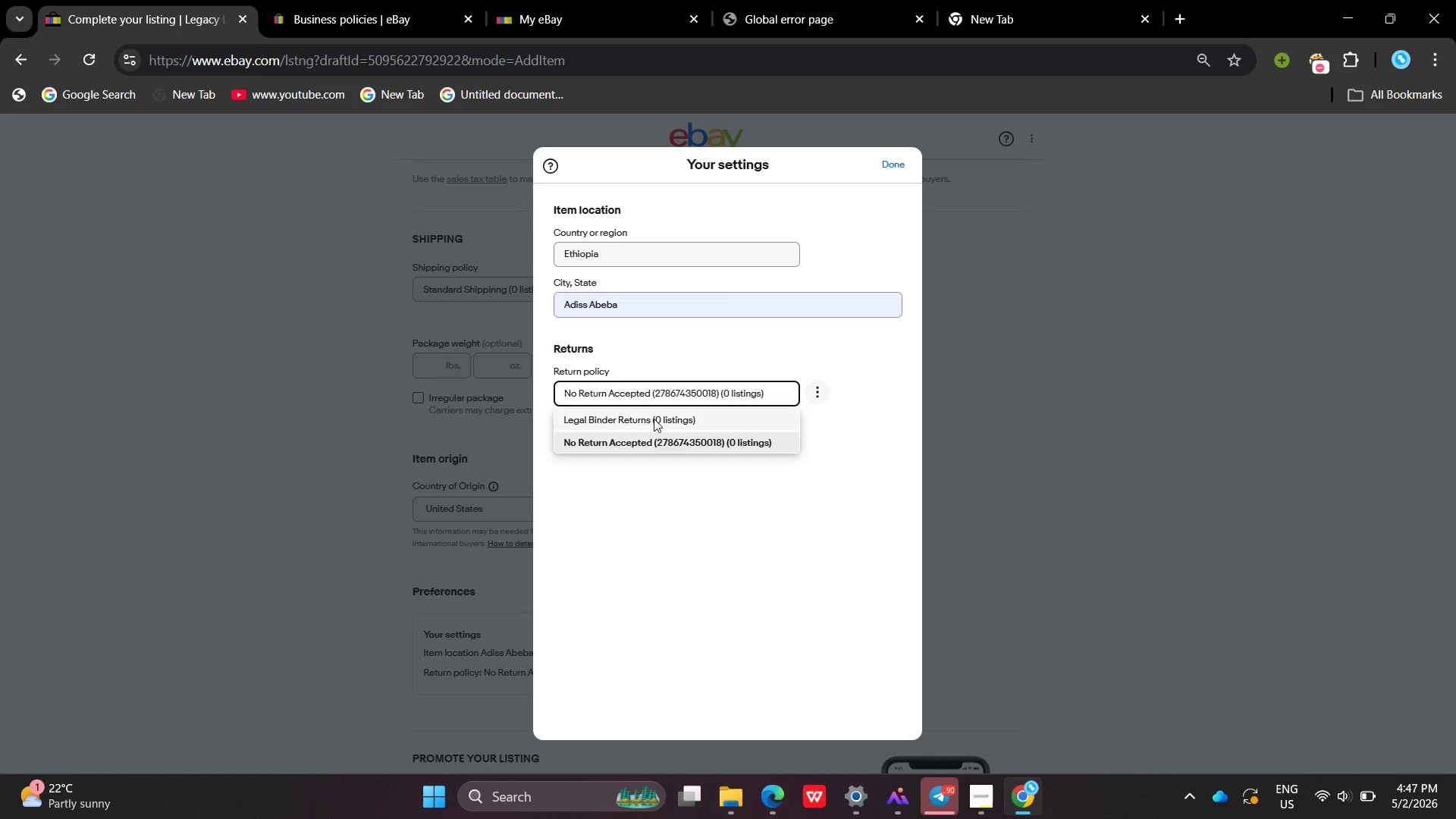 
left_click([654, 419])
 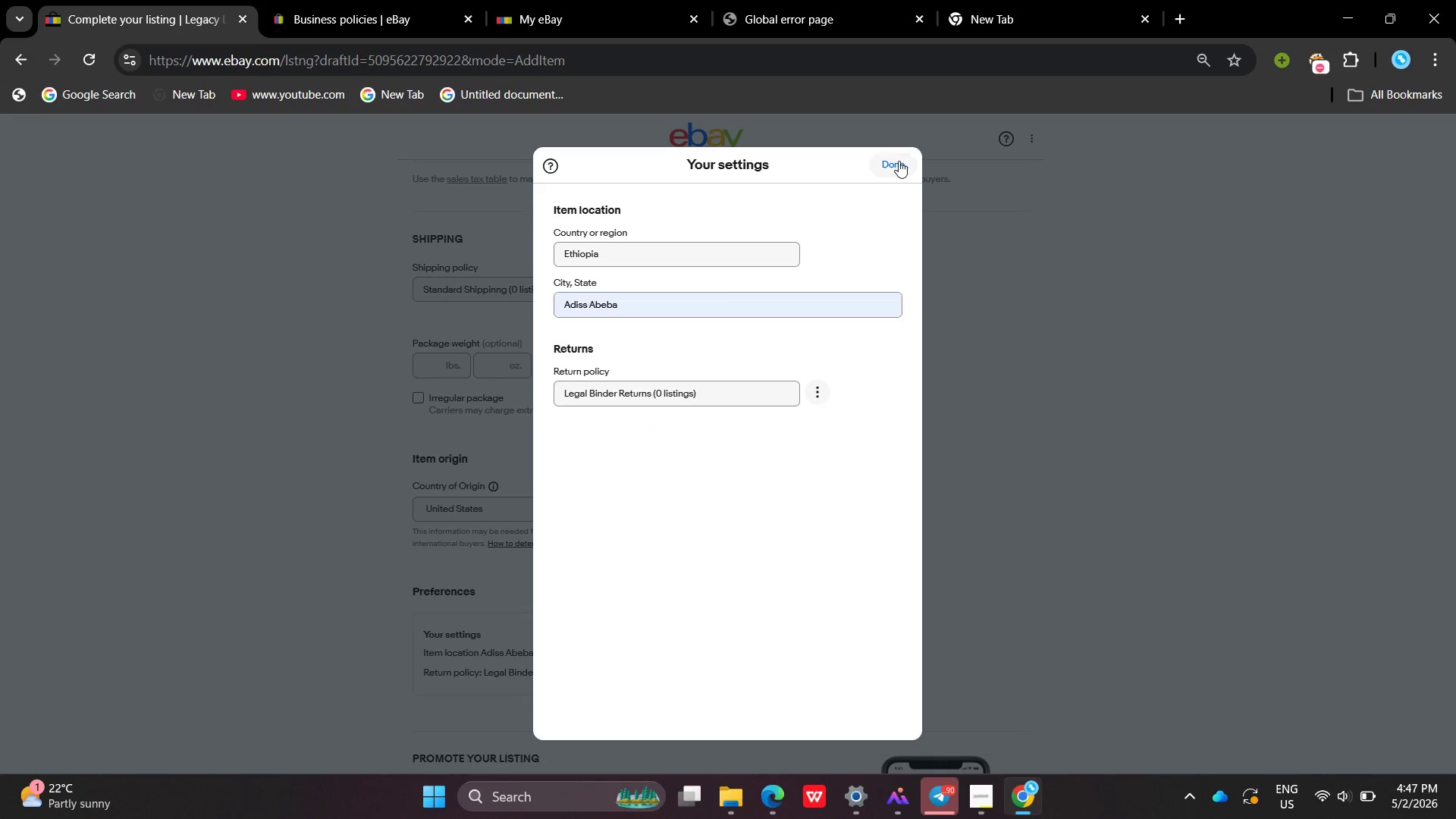 
left_click([898, 162])
 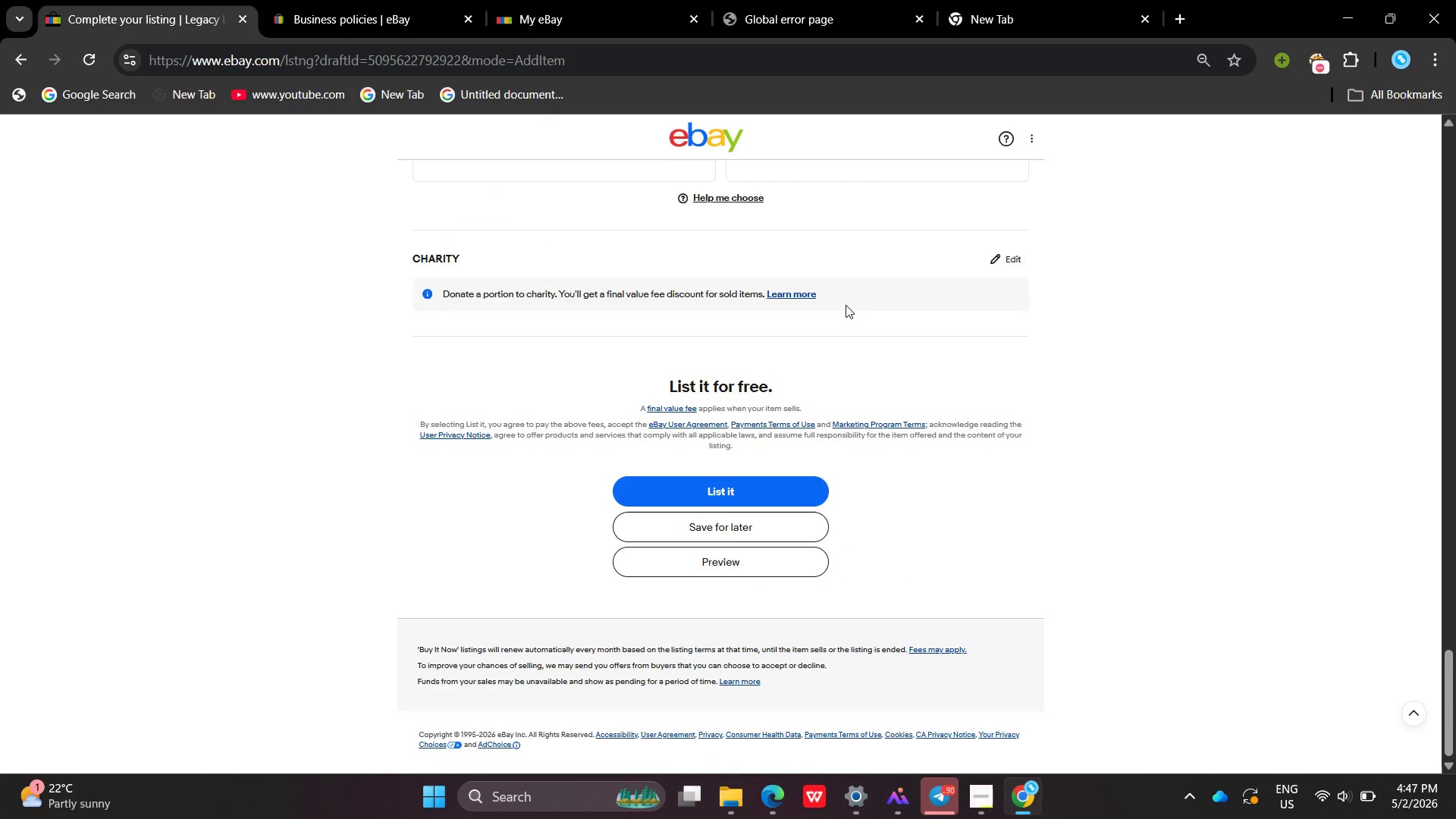 
left_click([720, 518])
 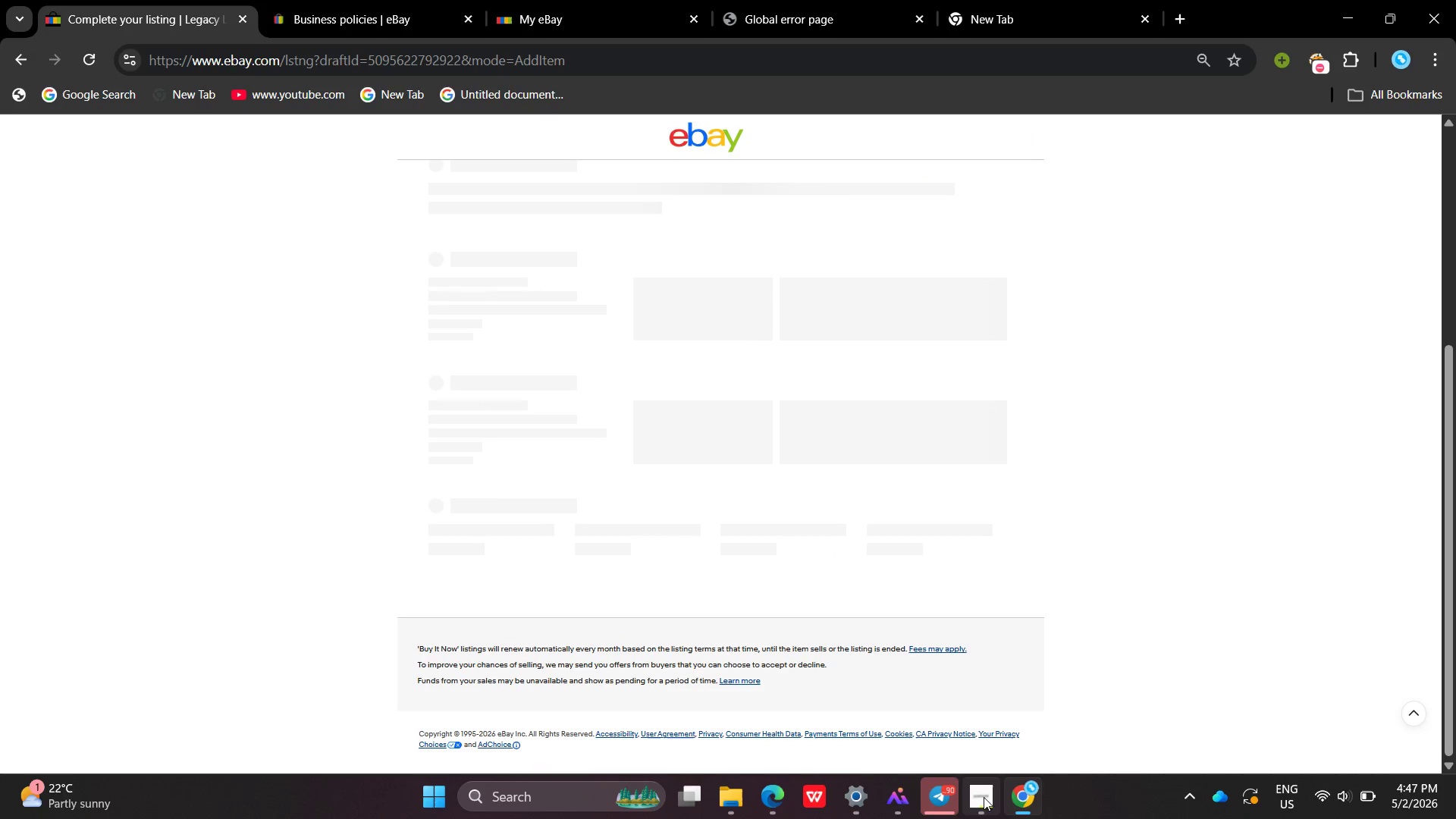 
left_click([983, 795])
 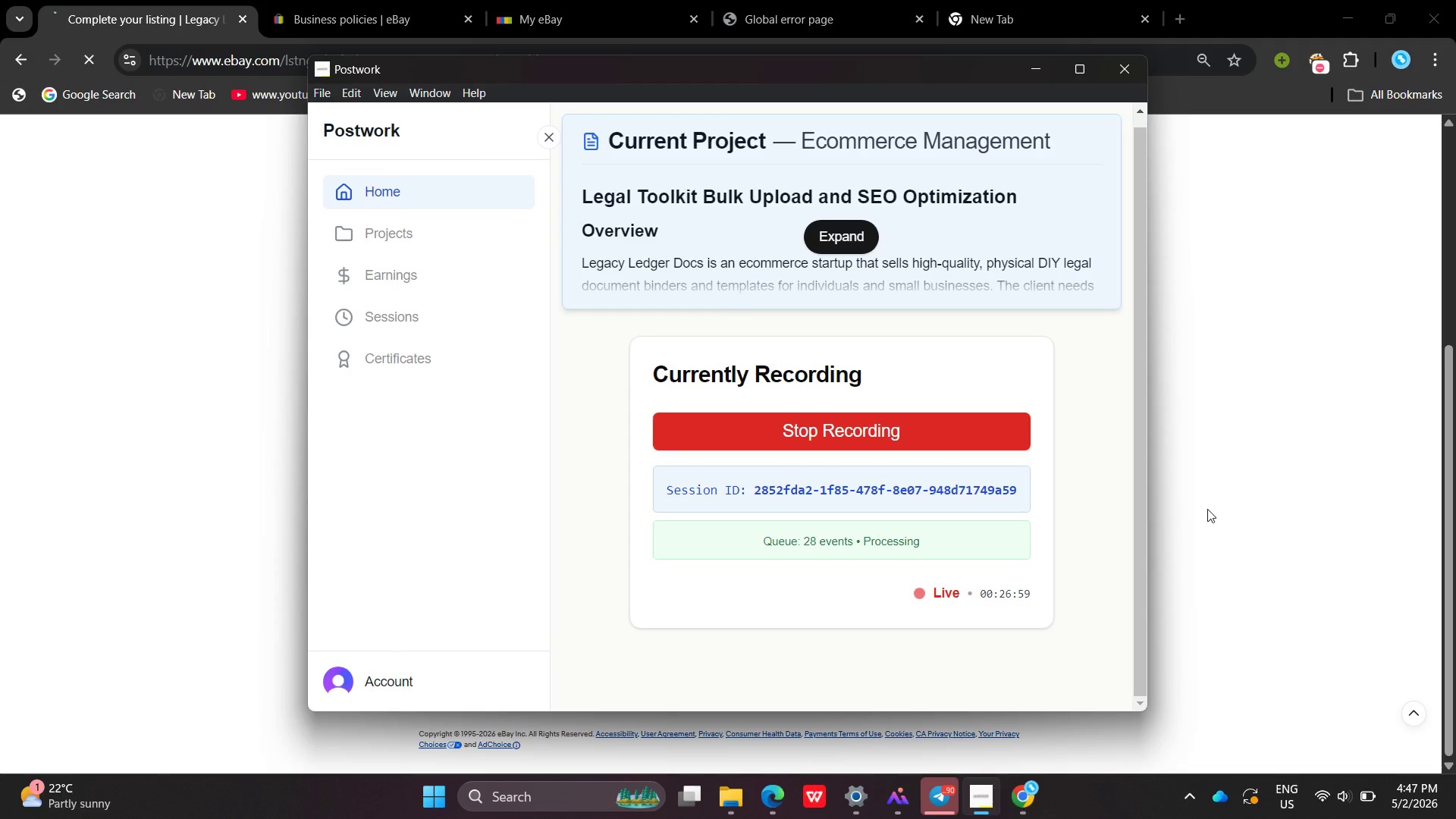 
left_click([1207, 509])
 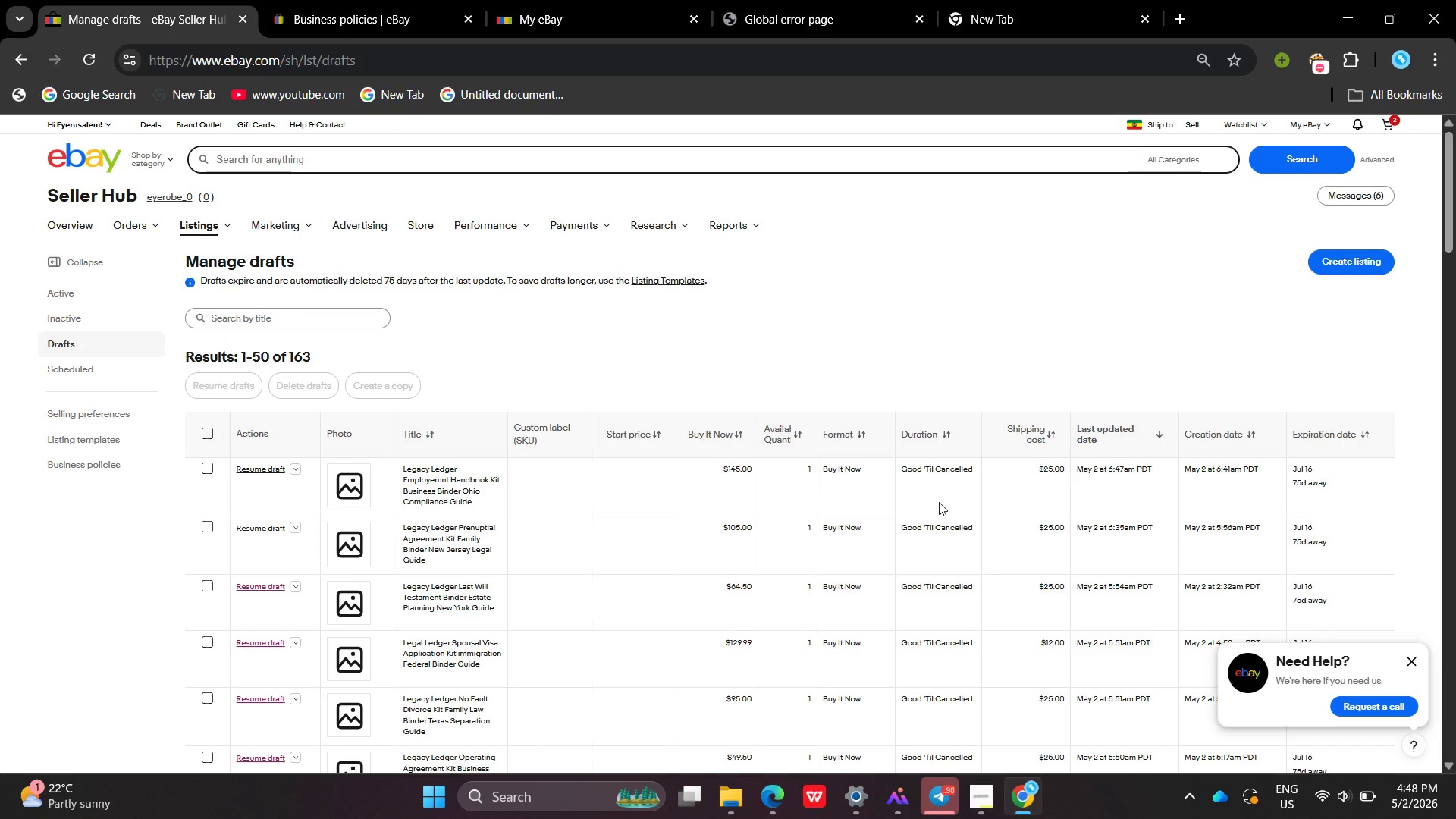 
wait(47.73)
 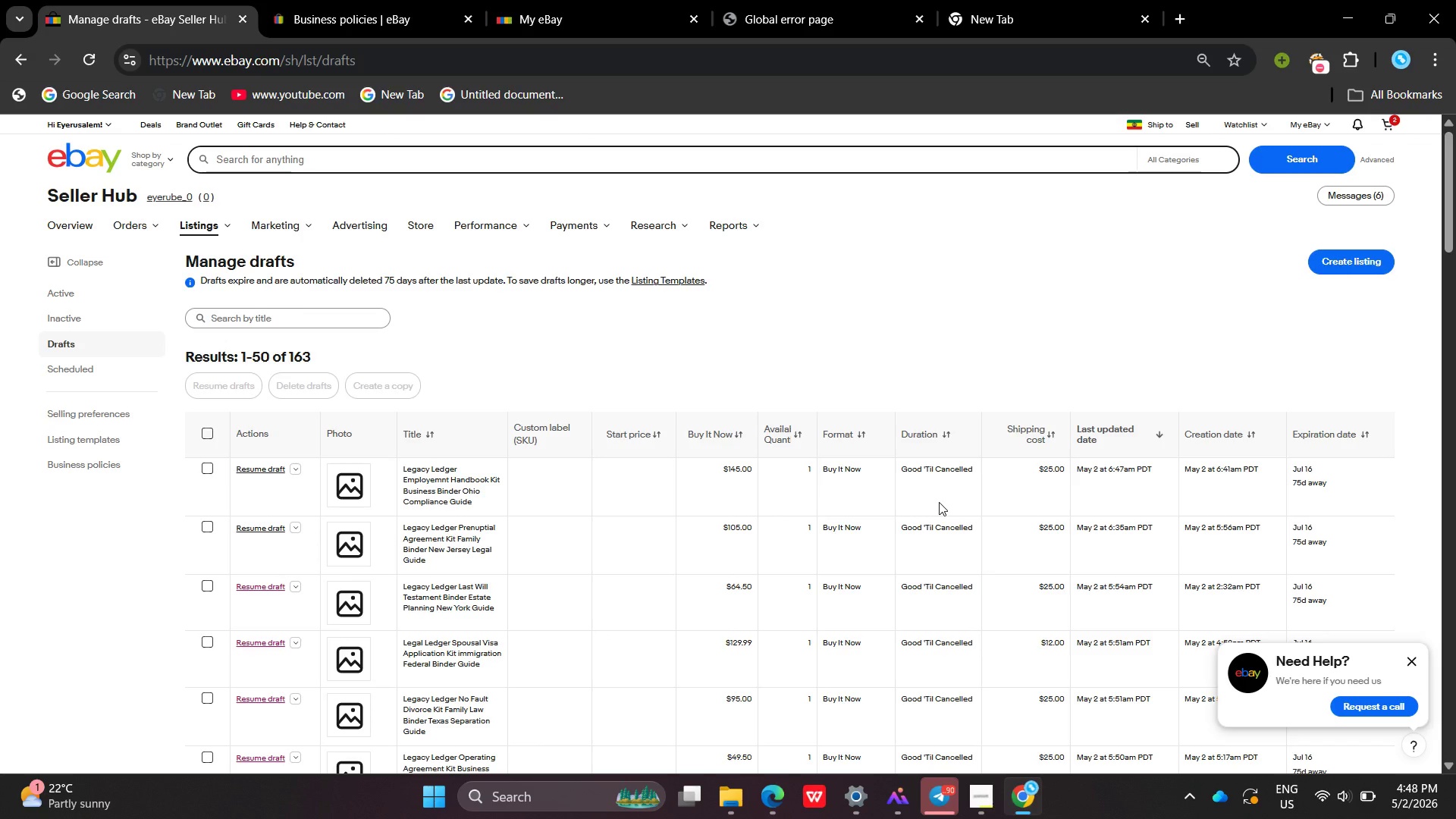 
left_click([1423, 603])
 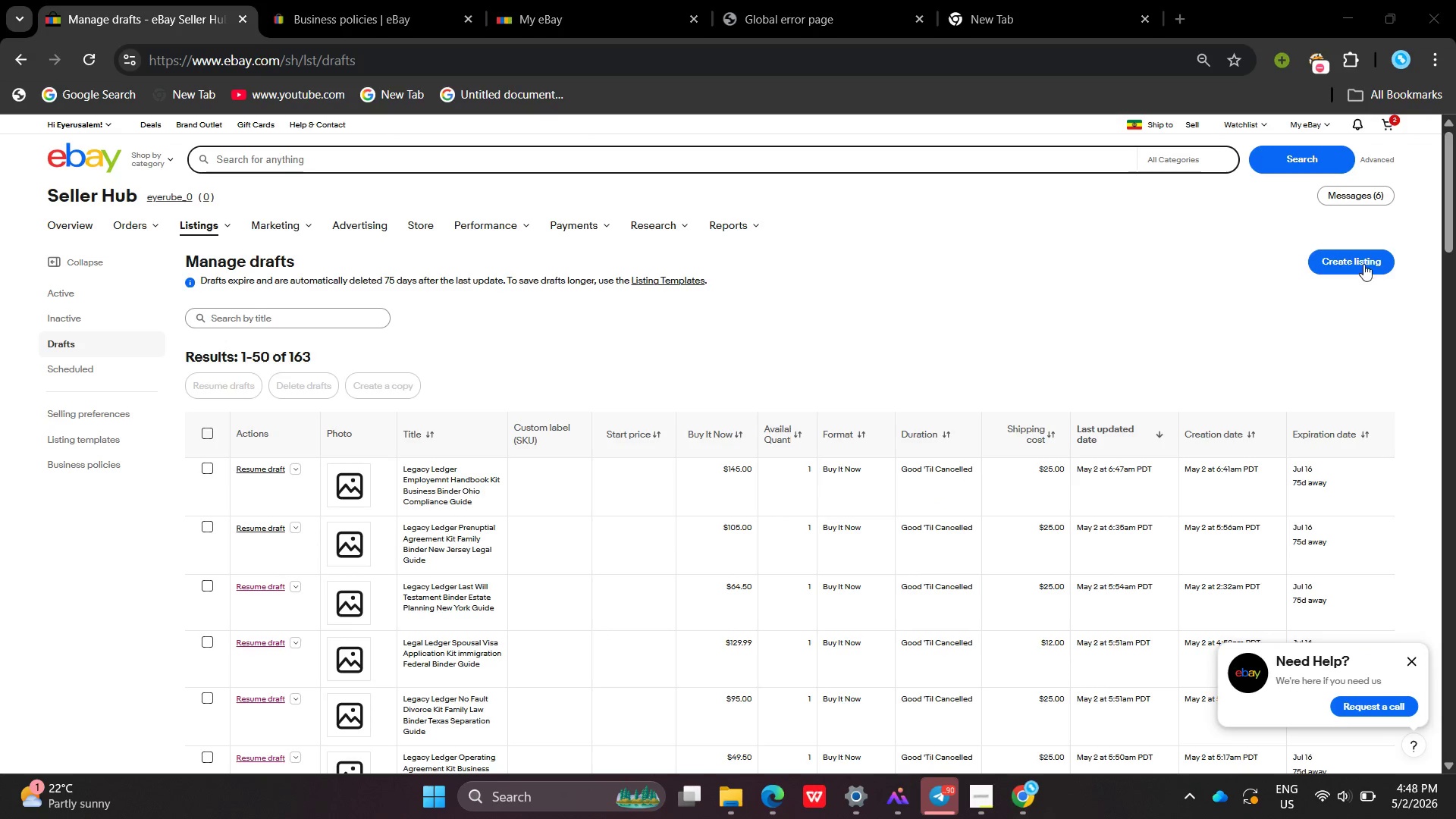 
left_click([1363, 264])
 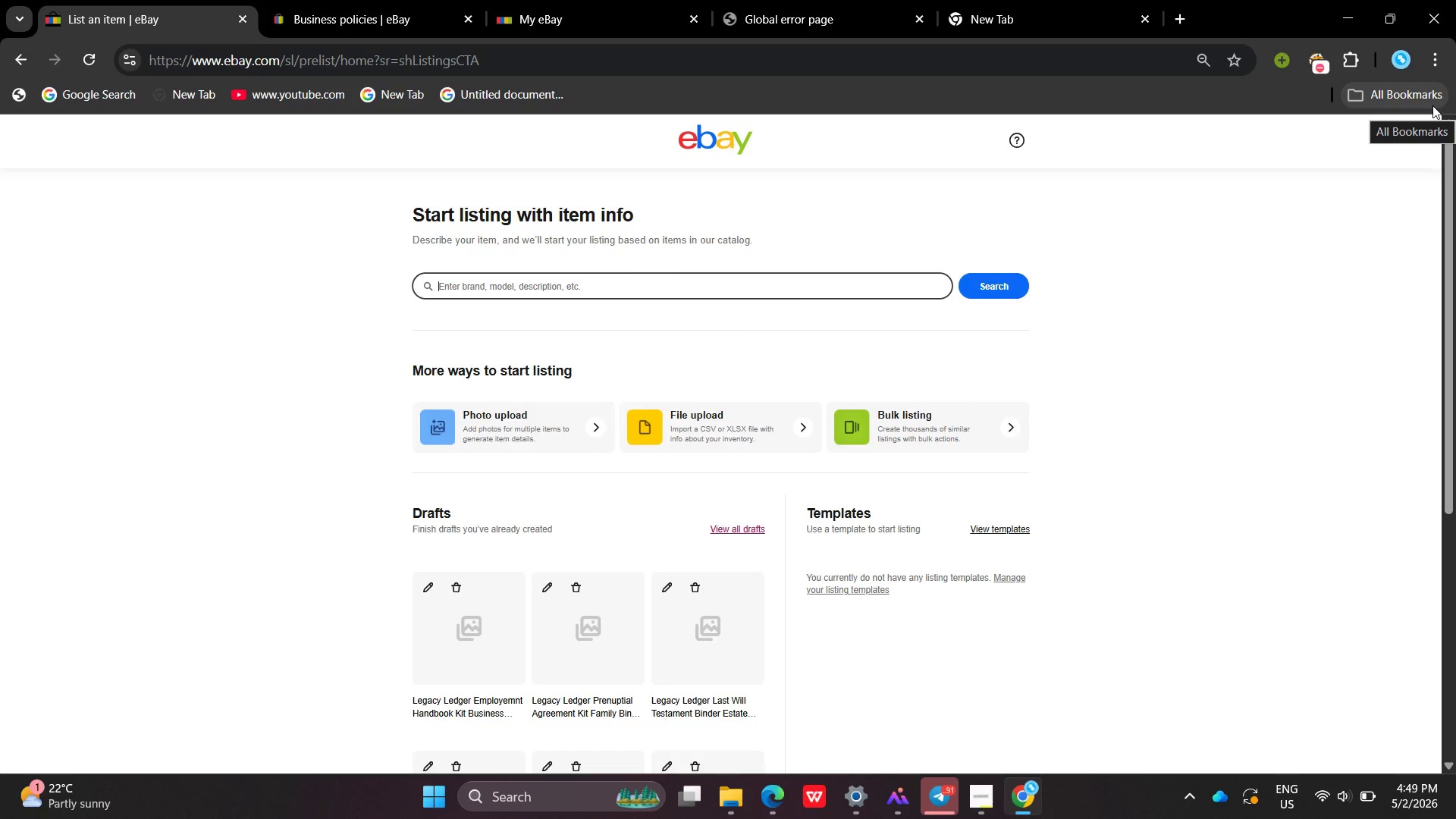 
wait(27.83)
 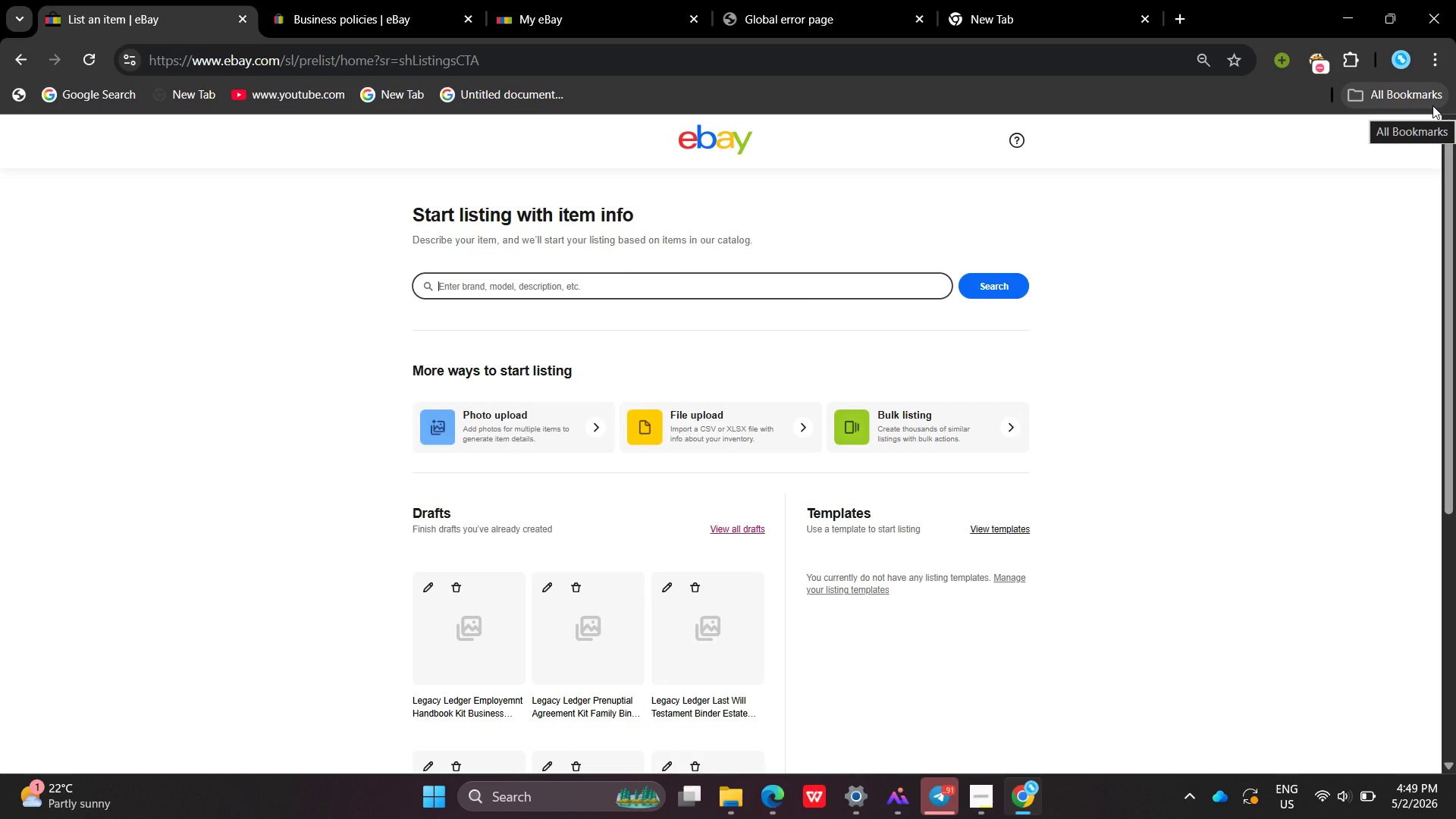 
type(Legacy Leeger Estate )
 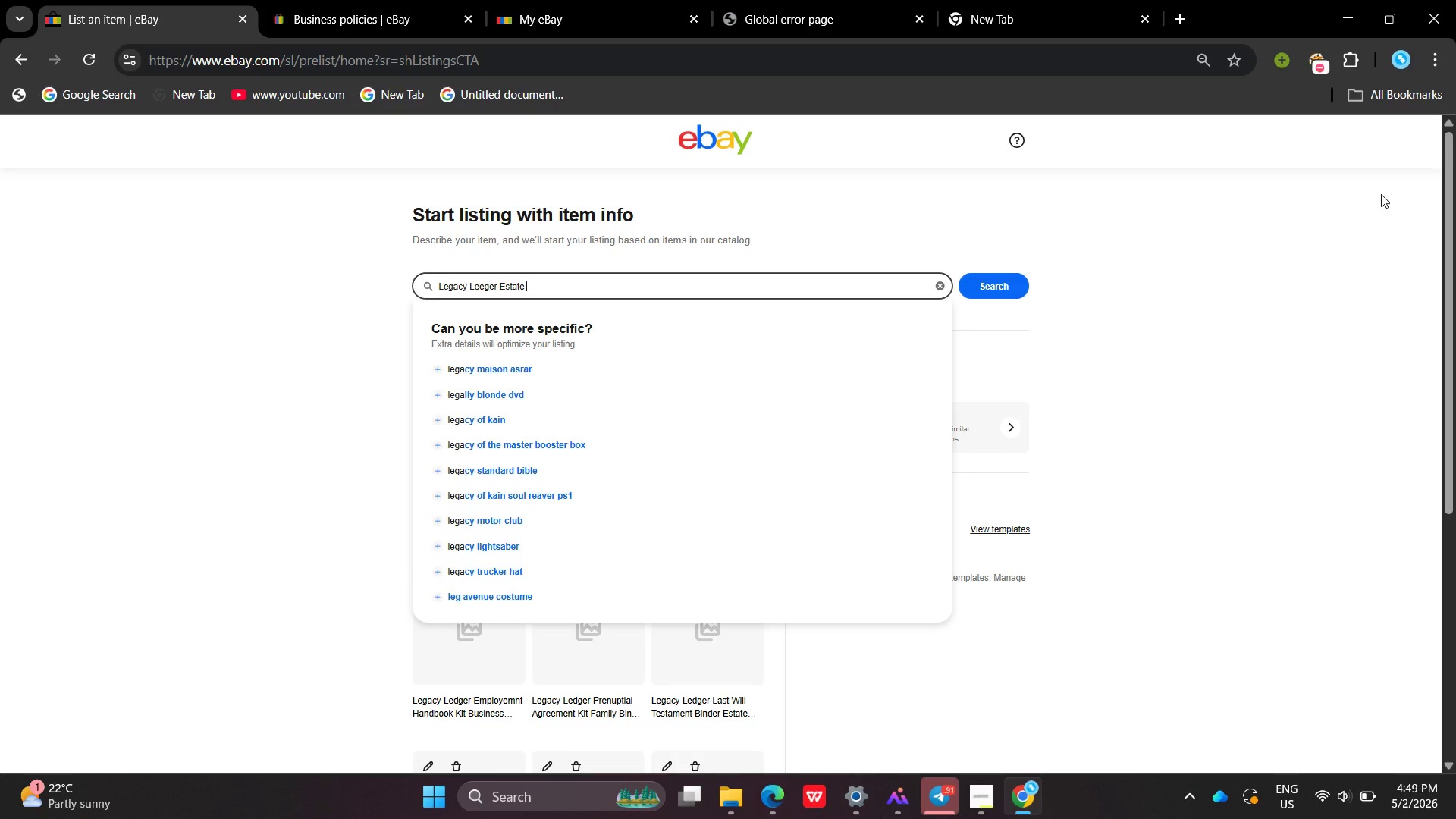 
type(Plannig Essentsials )
key(Backspace)
key(Backspace)
key(Backspace)
key(Backspace)
key(Backspace)
key(Backspace)
key(Backspace)
type(tials Binder Georgia Will Trust Guide )
 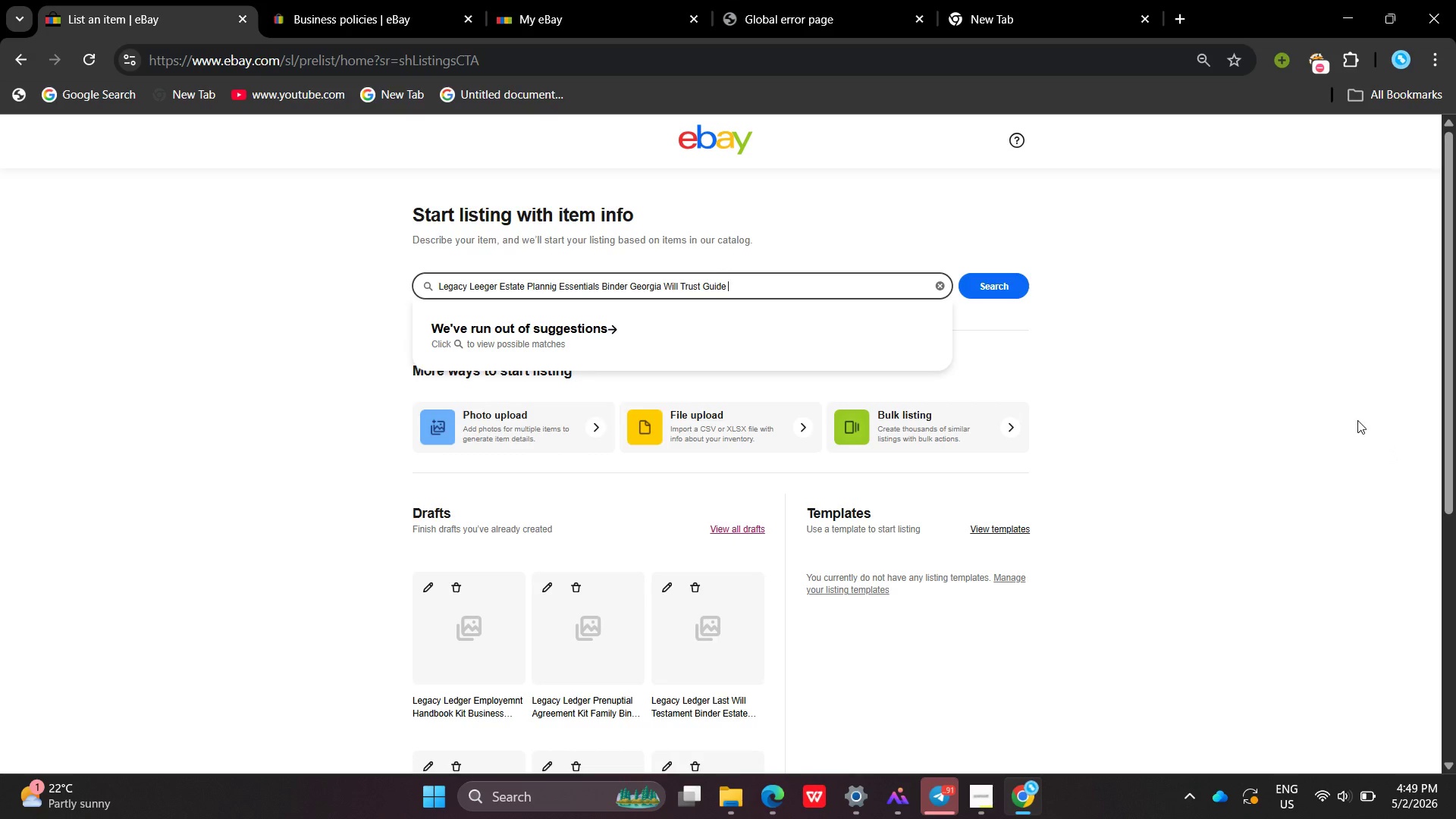 
left_click([1025, 286])
 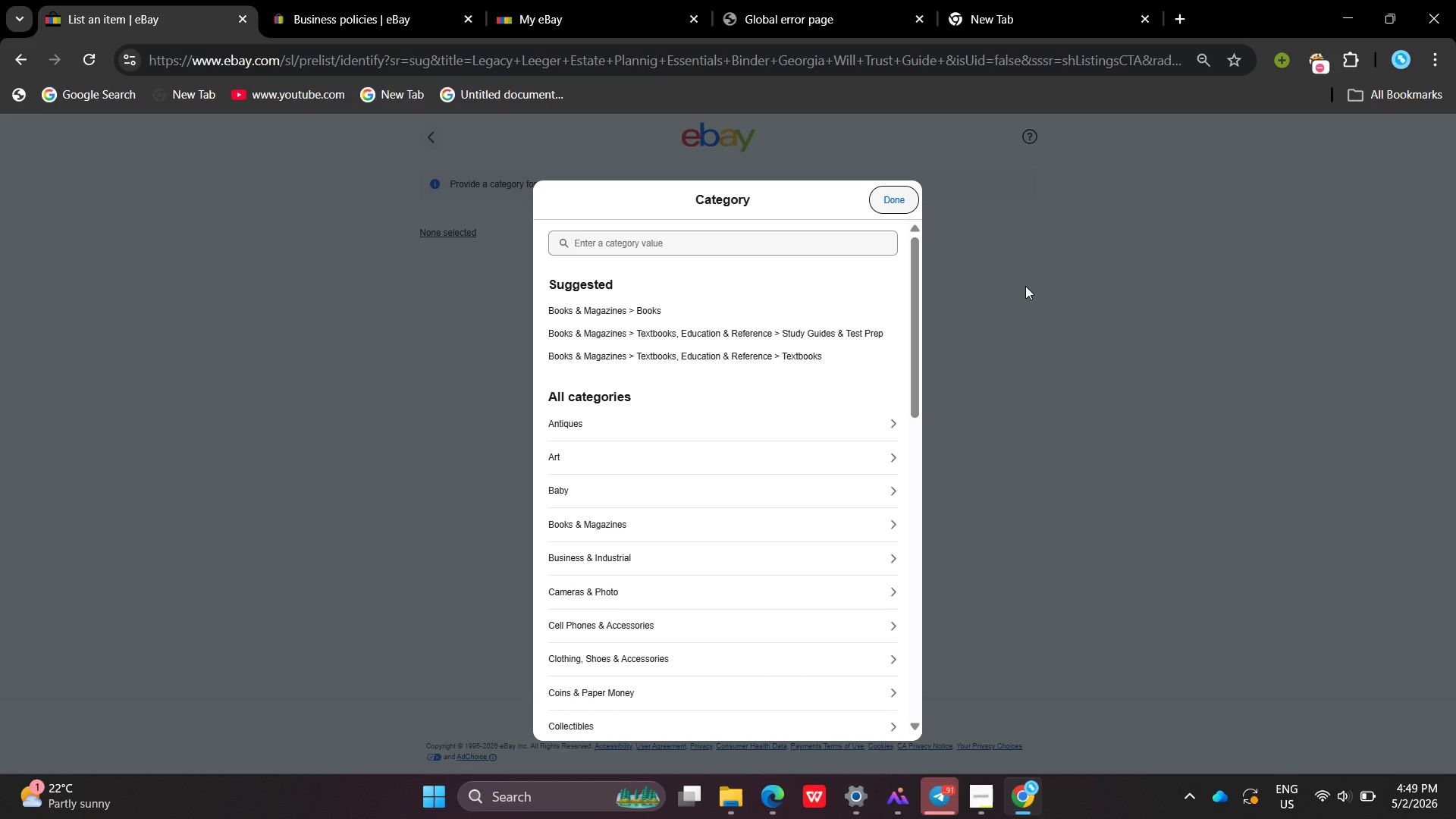 
wait(11.16)
 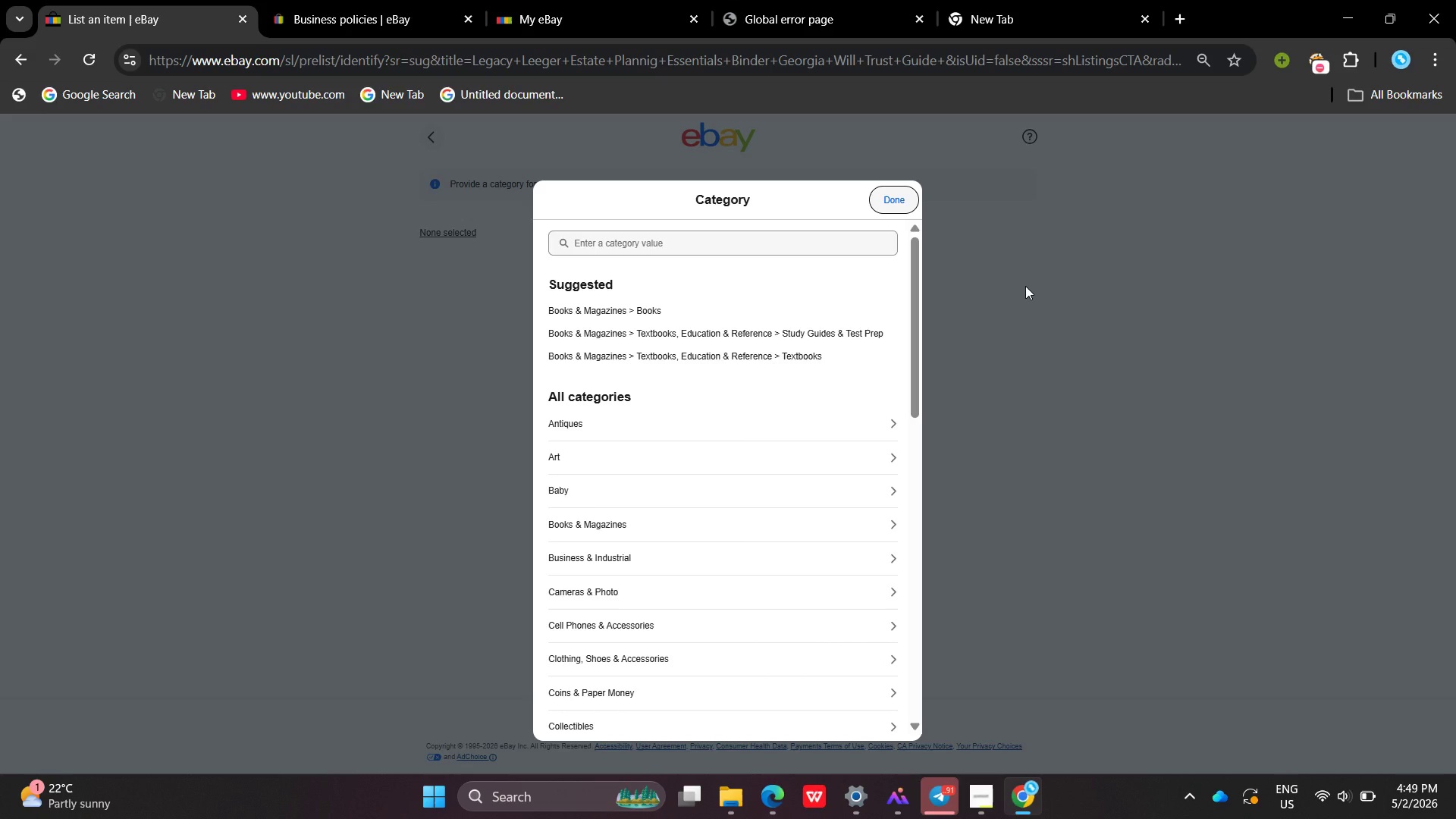 
double_click([836, 362])
 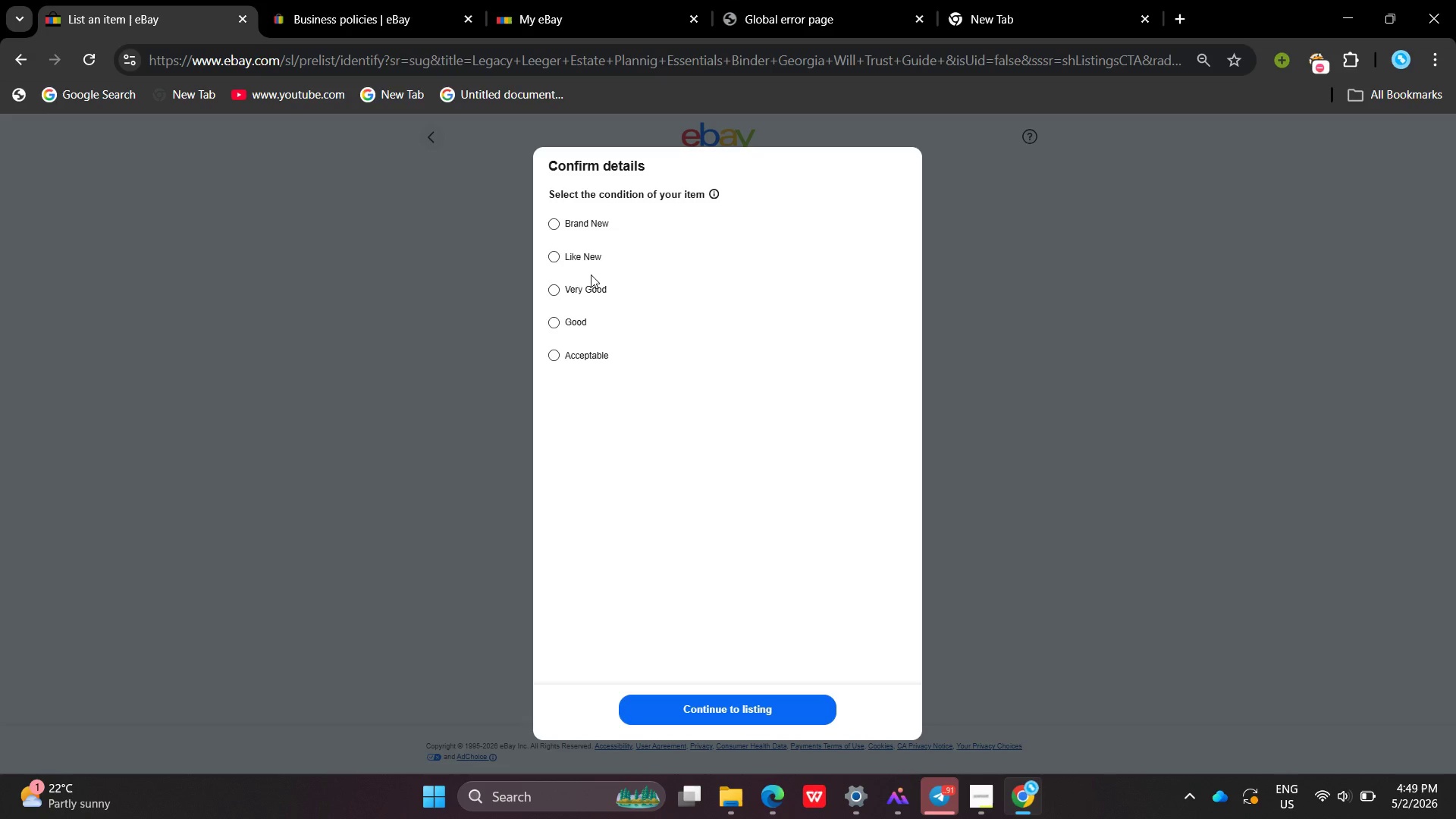 
left_click([552, 223])
 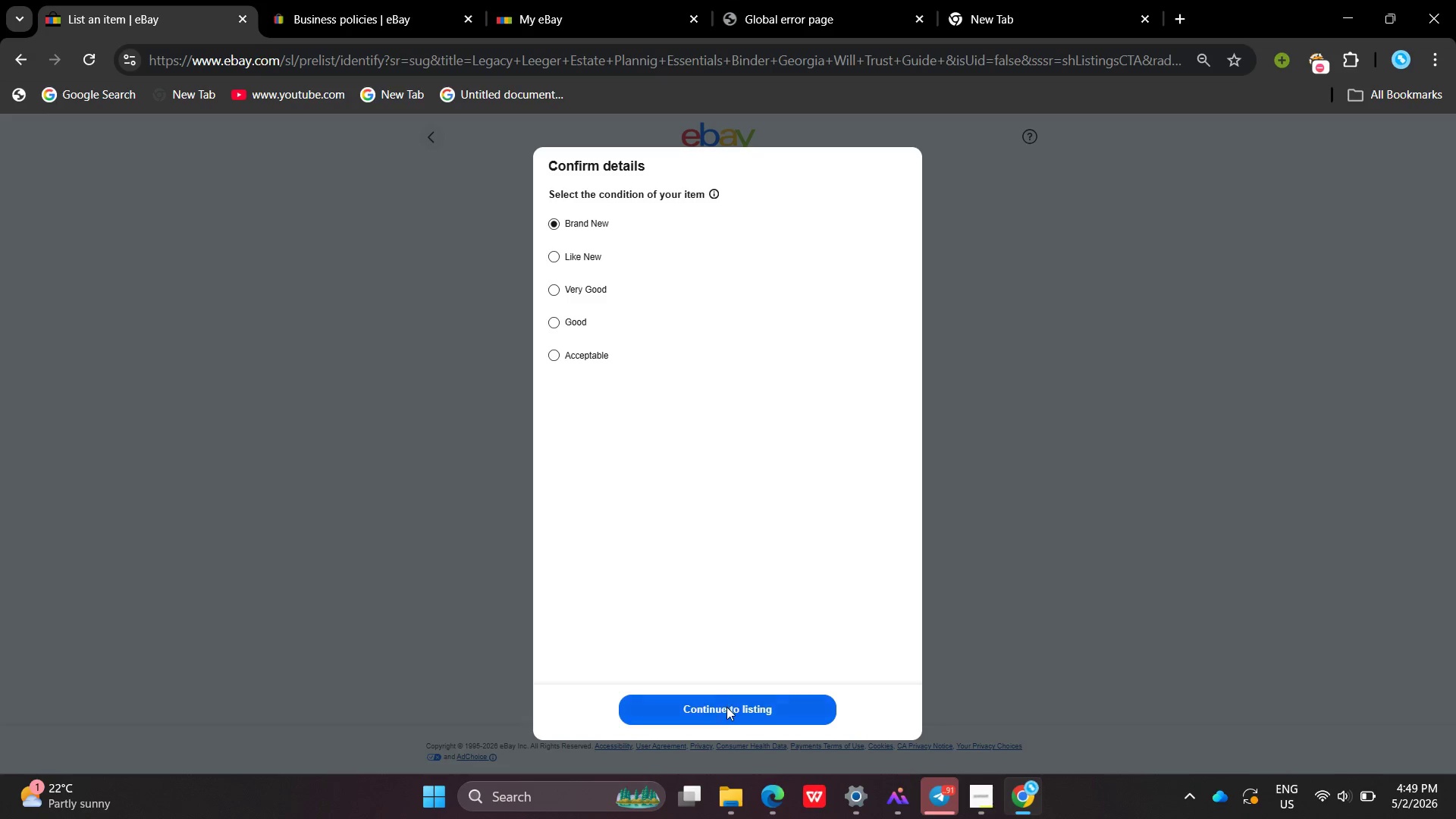 
left_click([726, 707])
 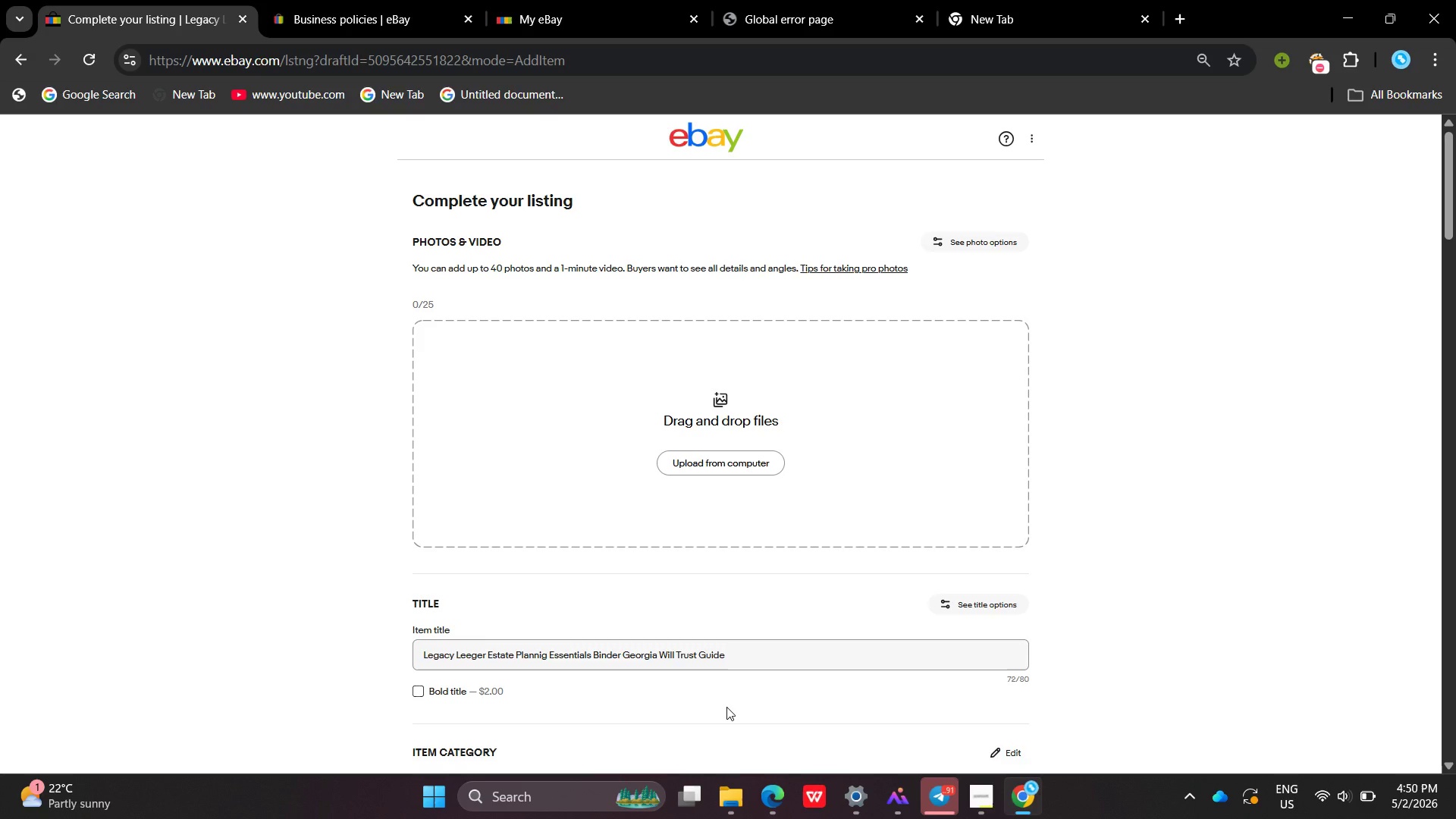 
wait(29.14)
 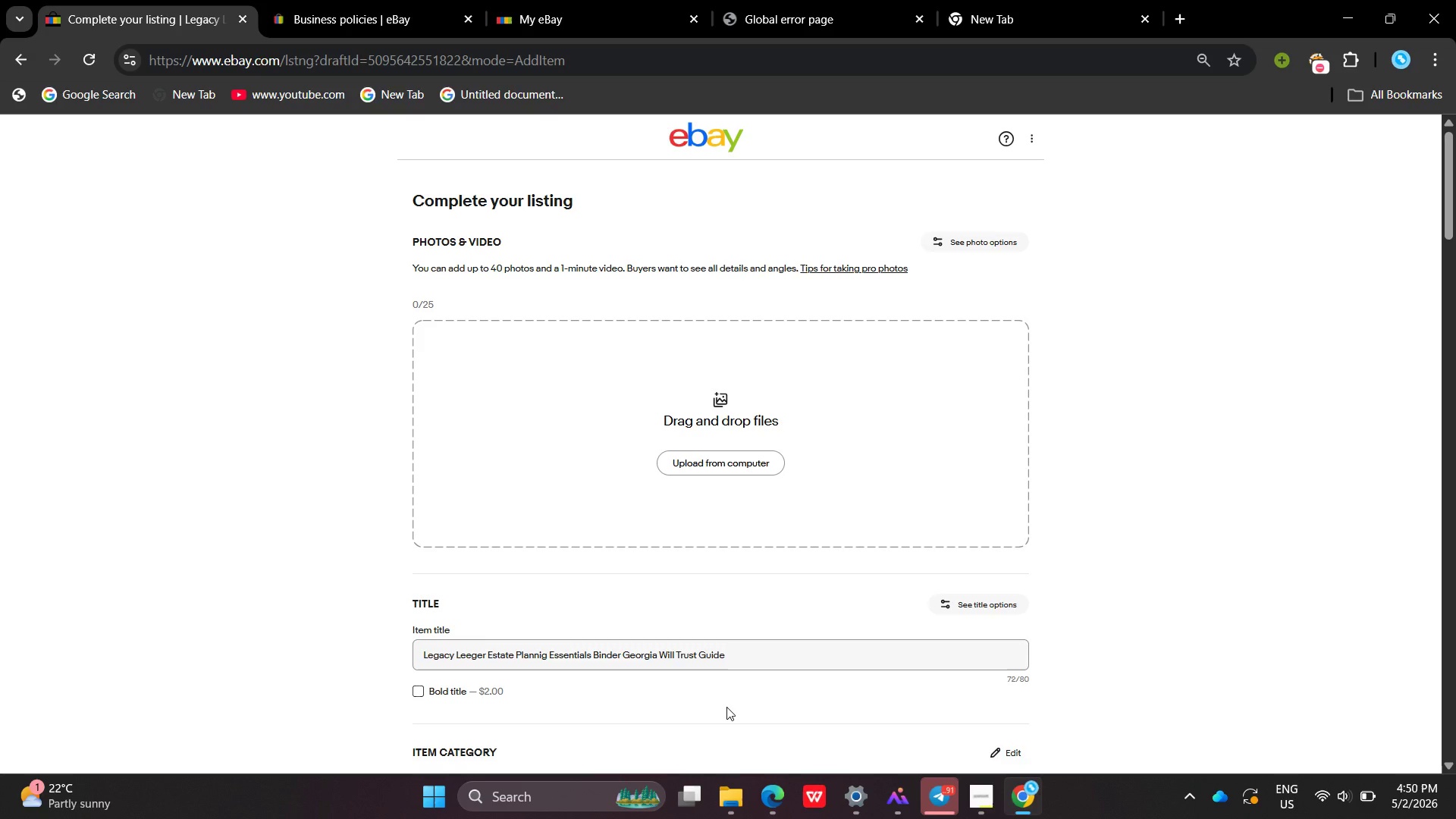 
left_click([551, 487])
 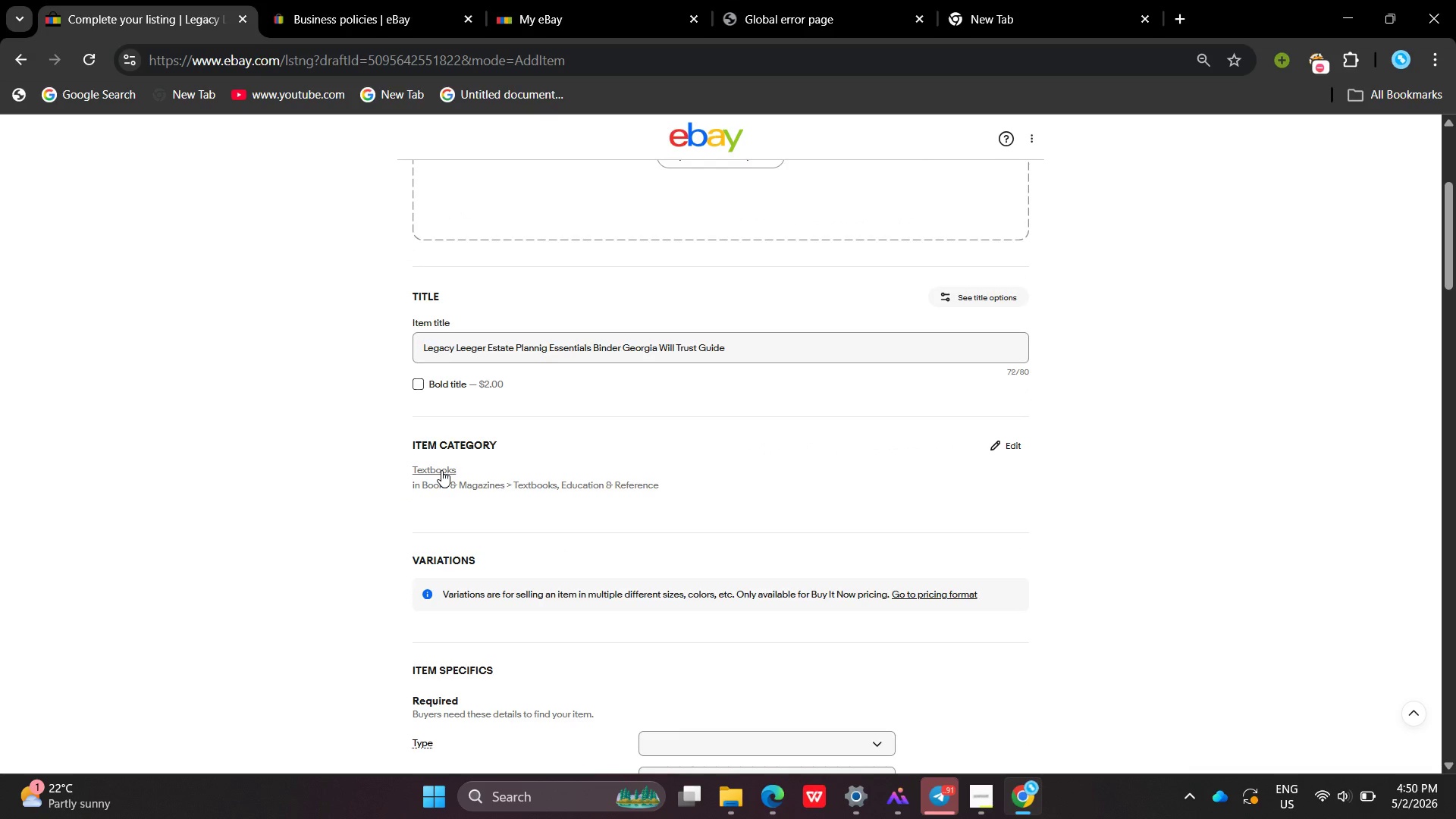 
left_click([441, 470])
 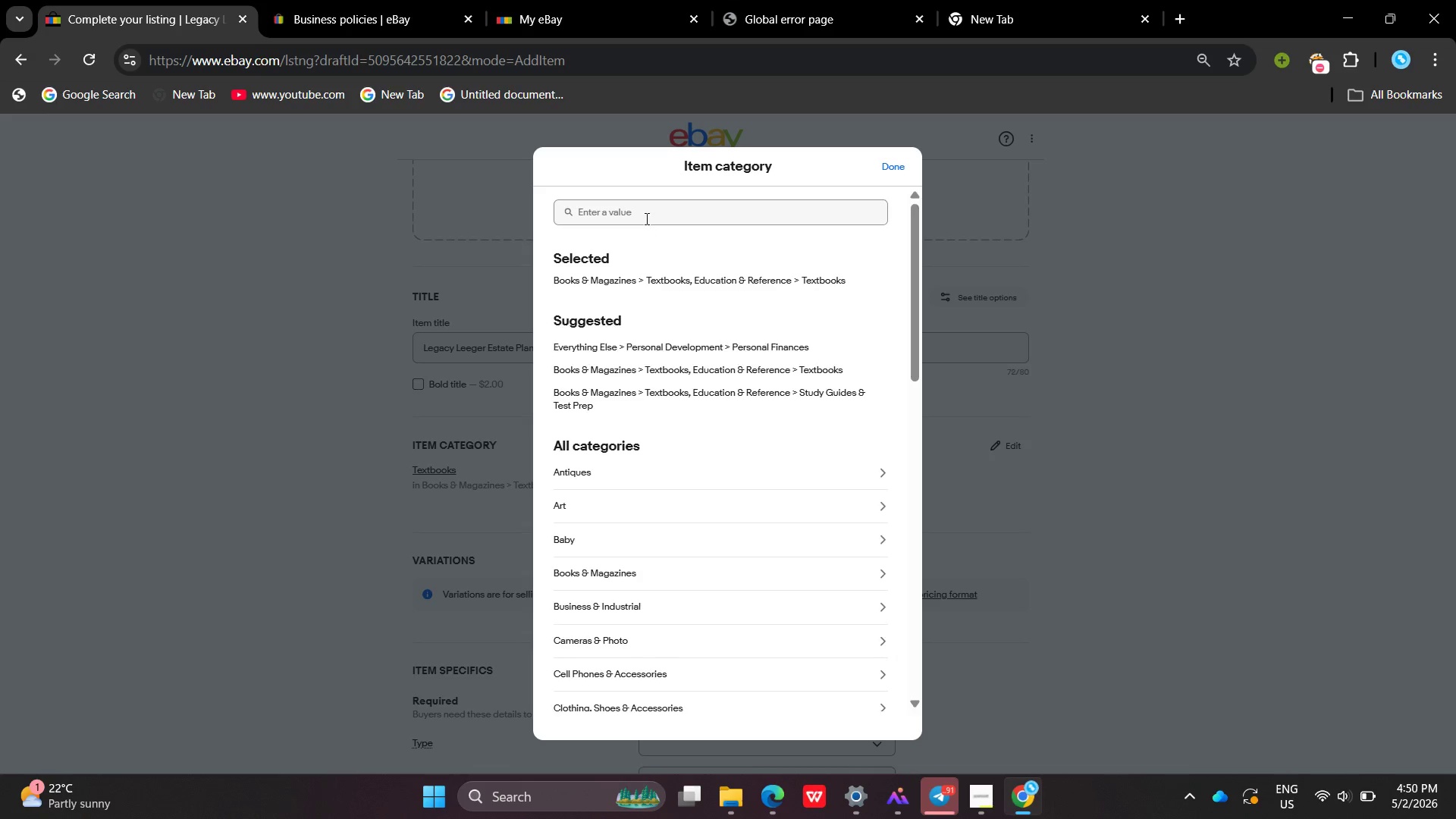 
left_click([645, 218])
 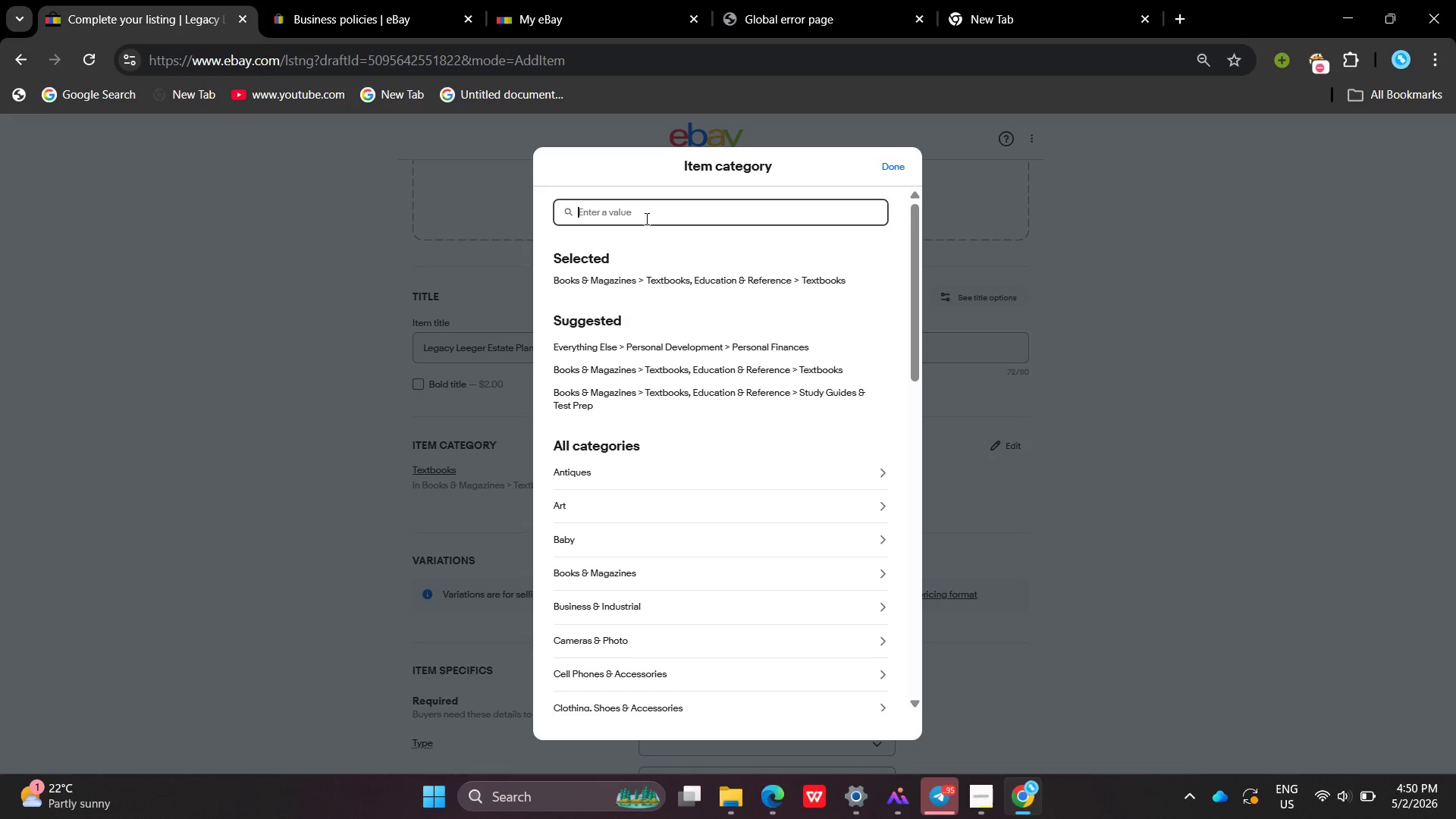 
wait(5.52)
 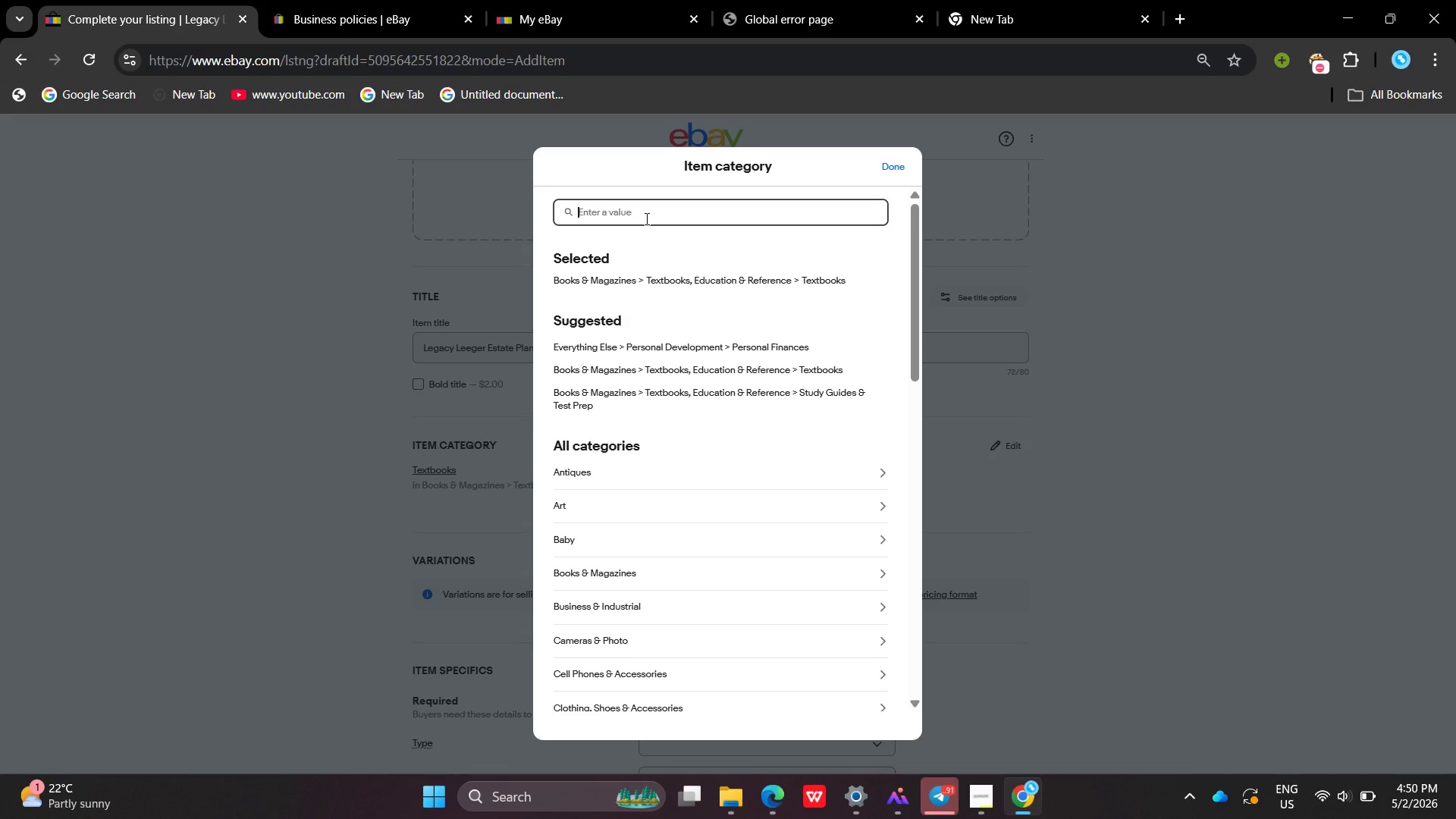 
type(Bussiness )
 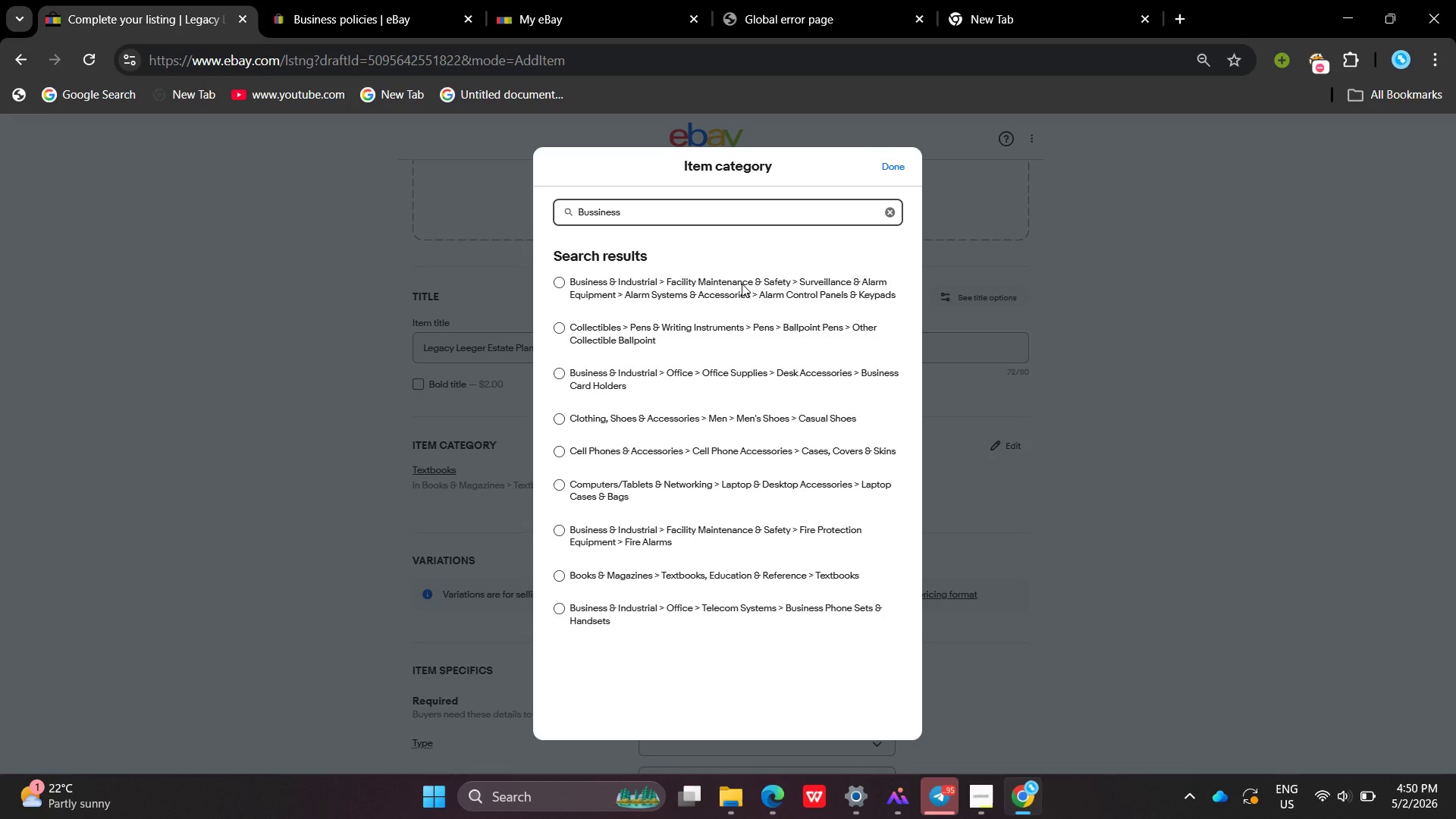 
wait(16.14)
 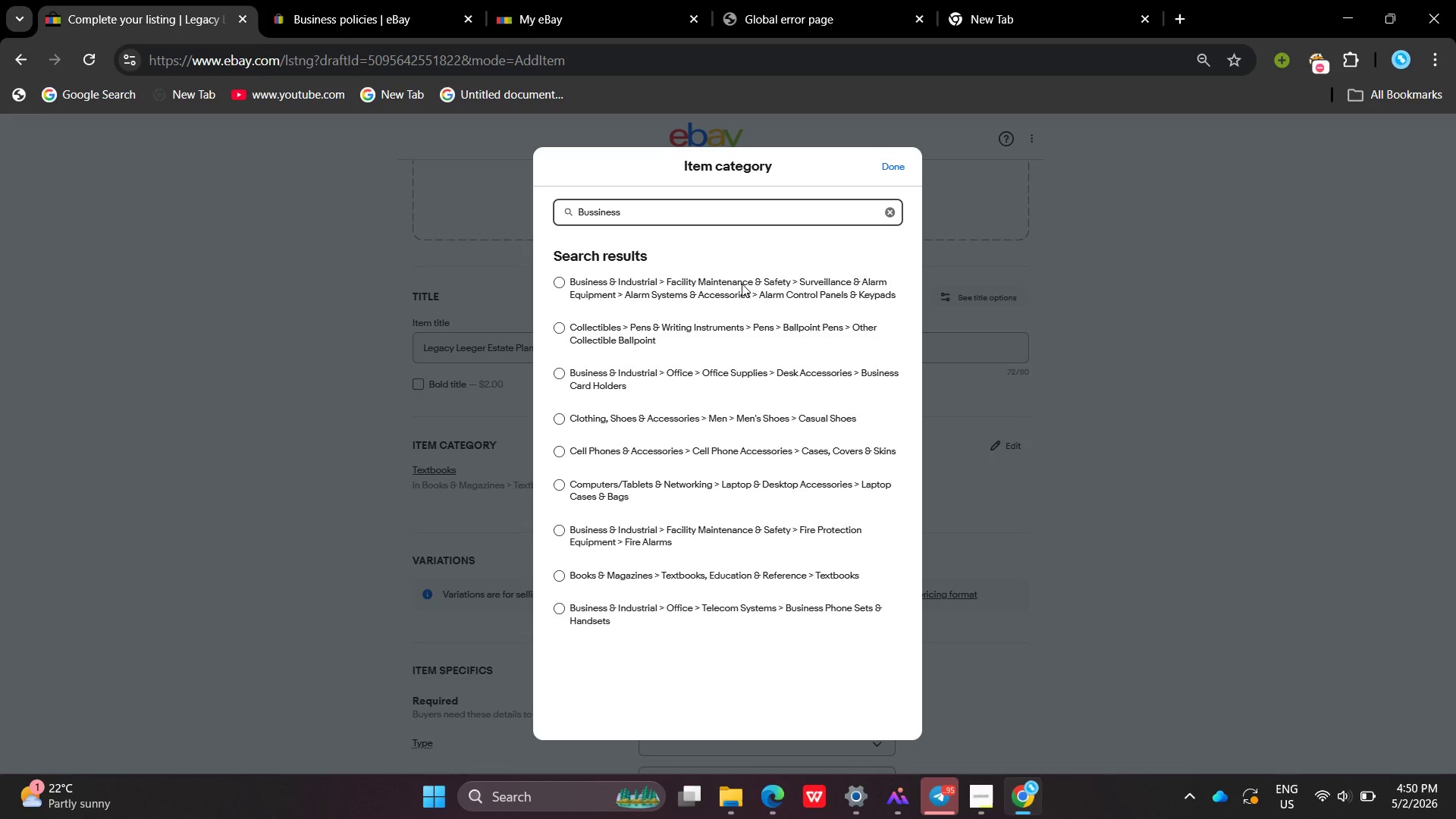 
key(Shift+ShiftLeft)
 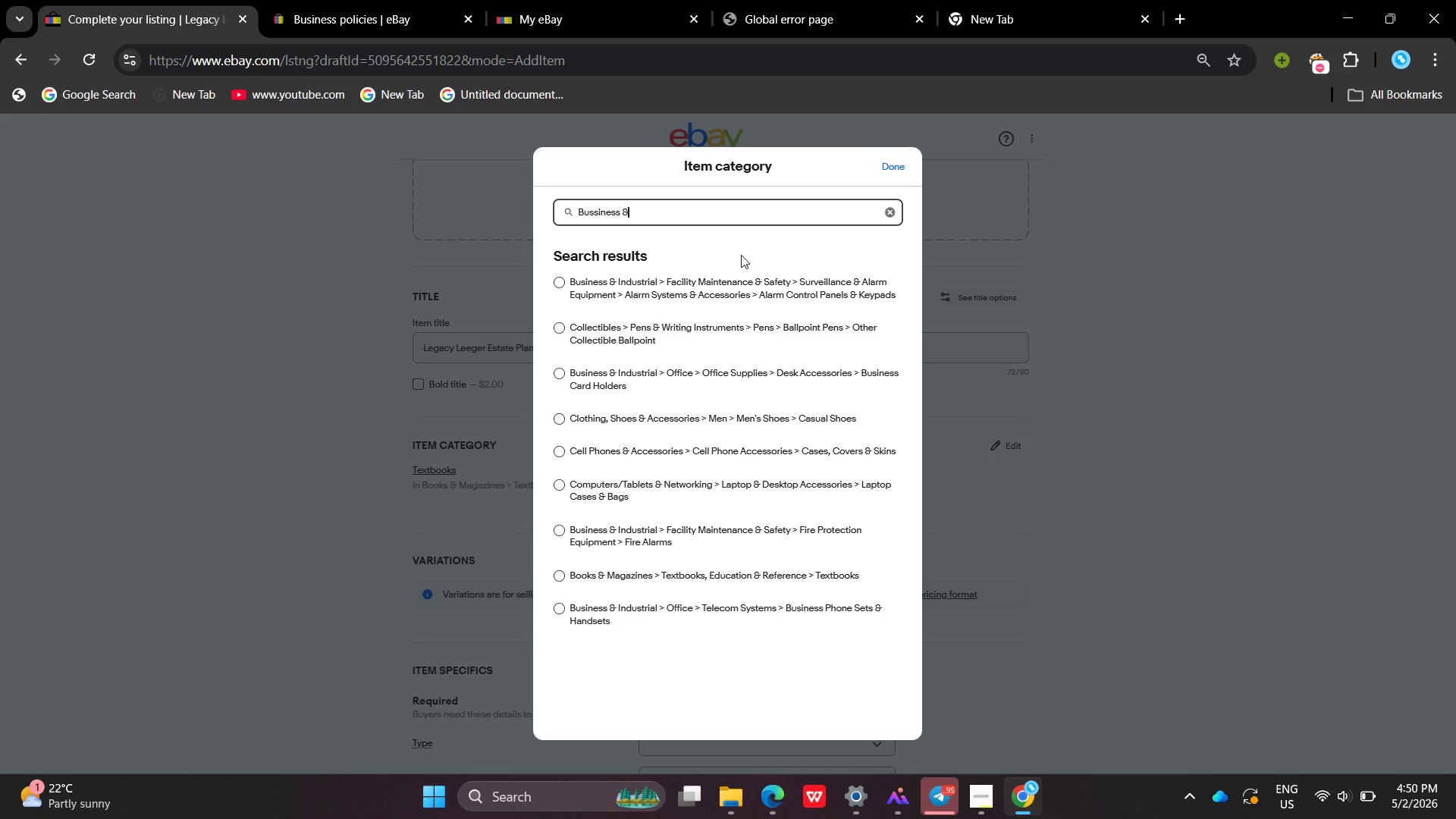 
key(Shift+7)
 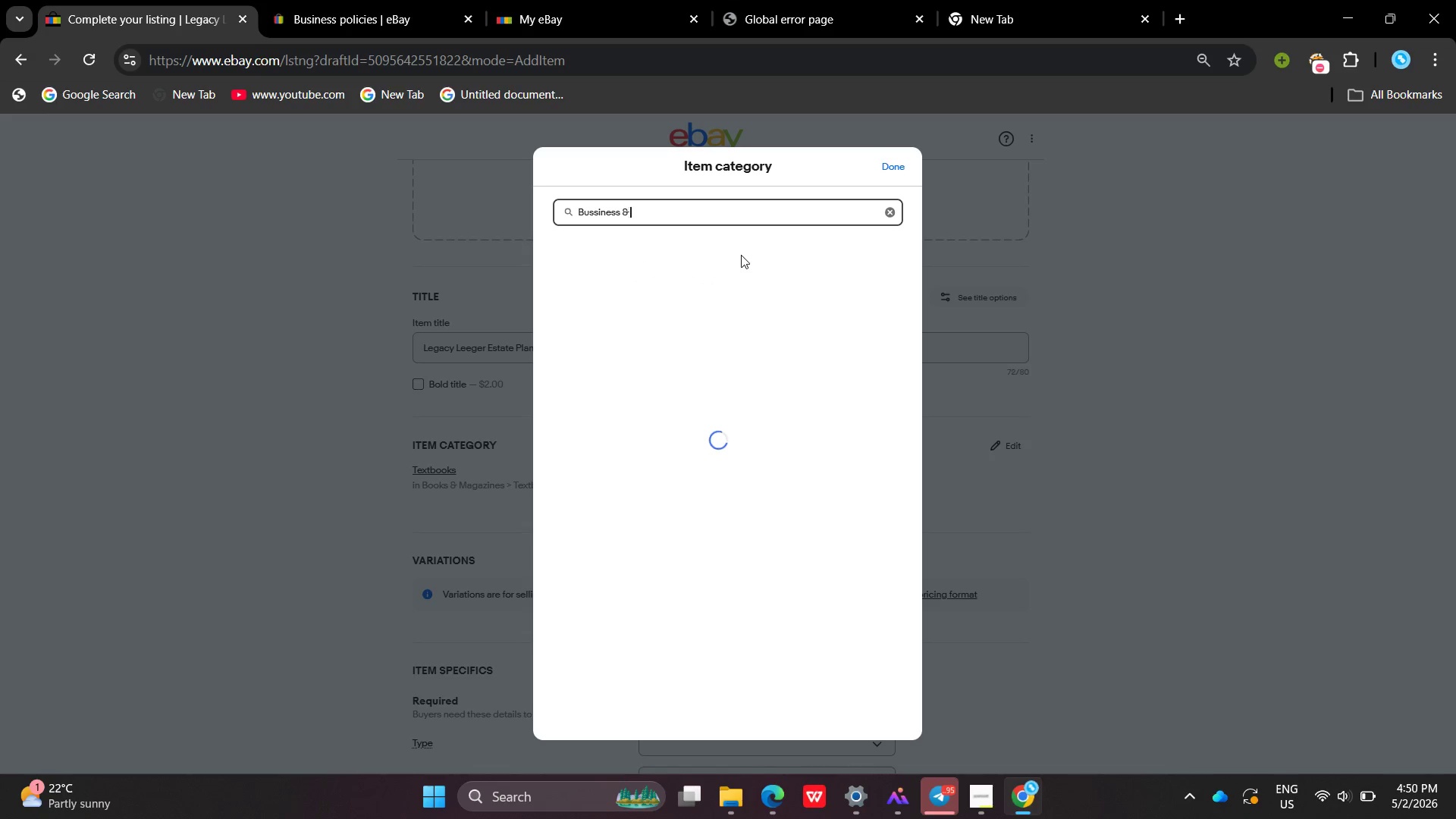 
type( indu)
 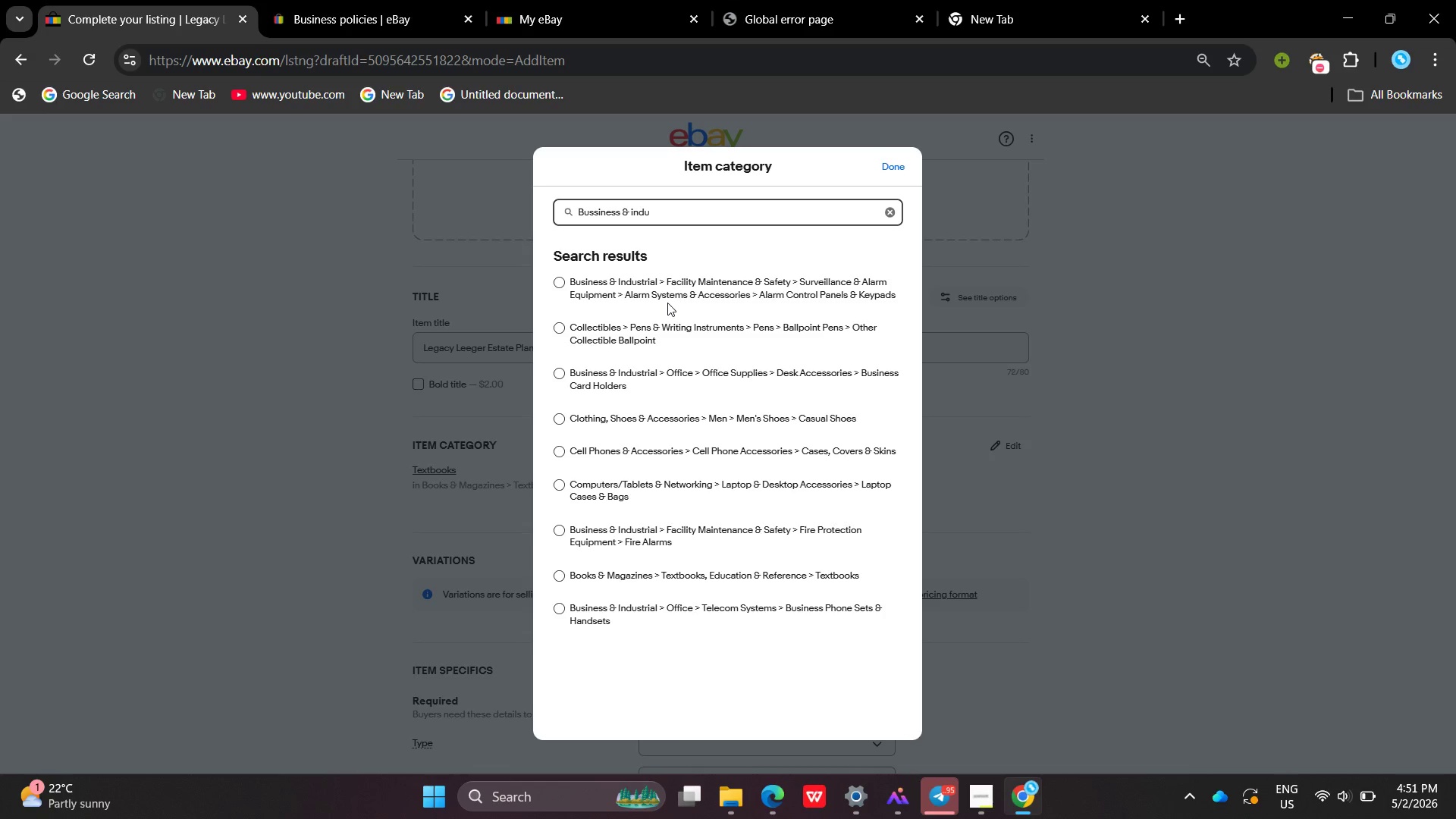 
wait(7.75)
 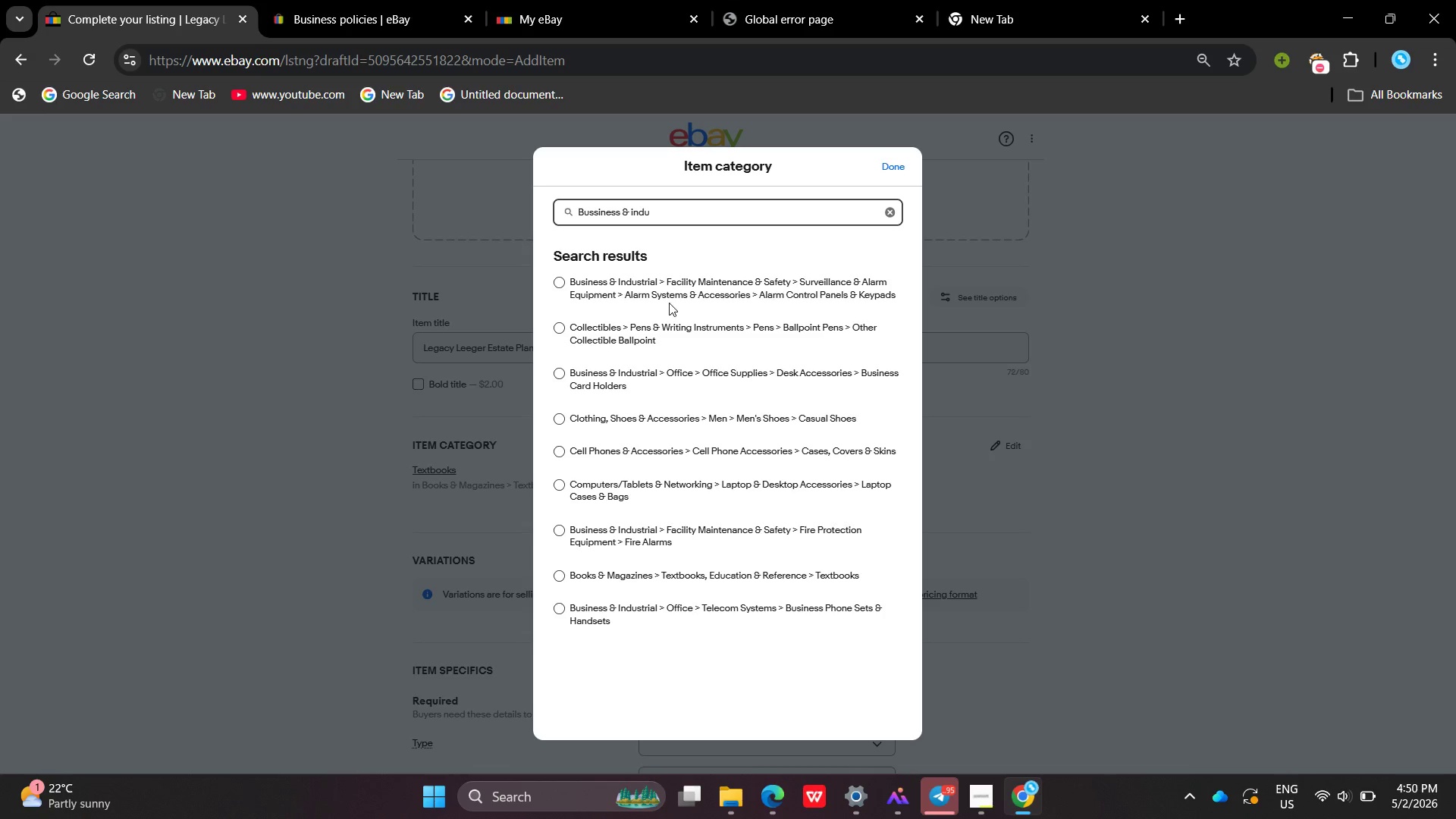 
left_click([560, 383])
 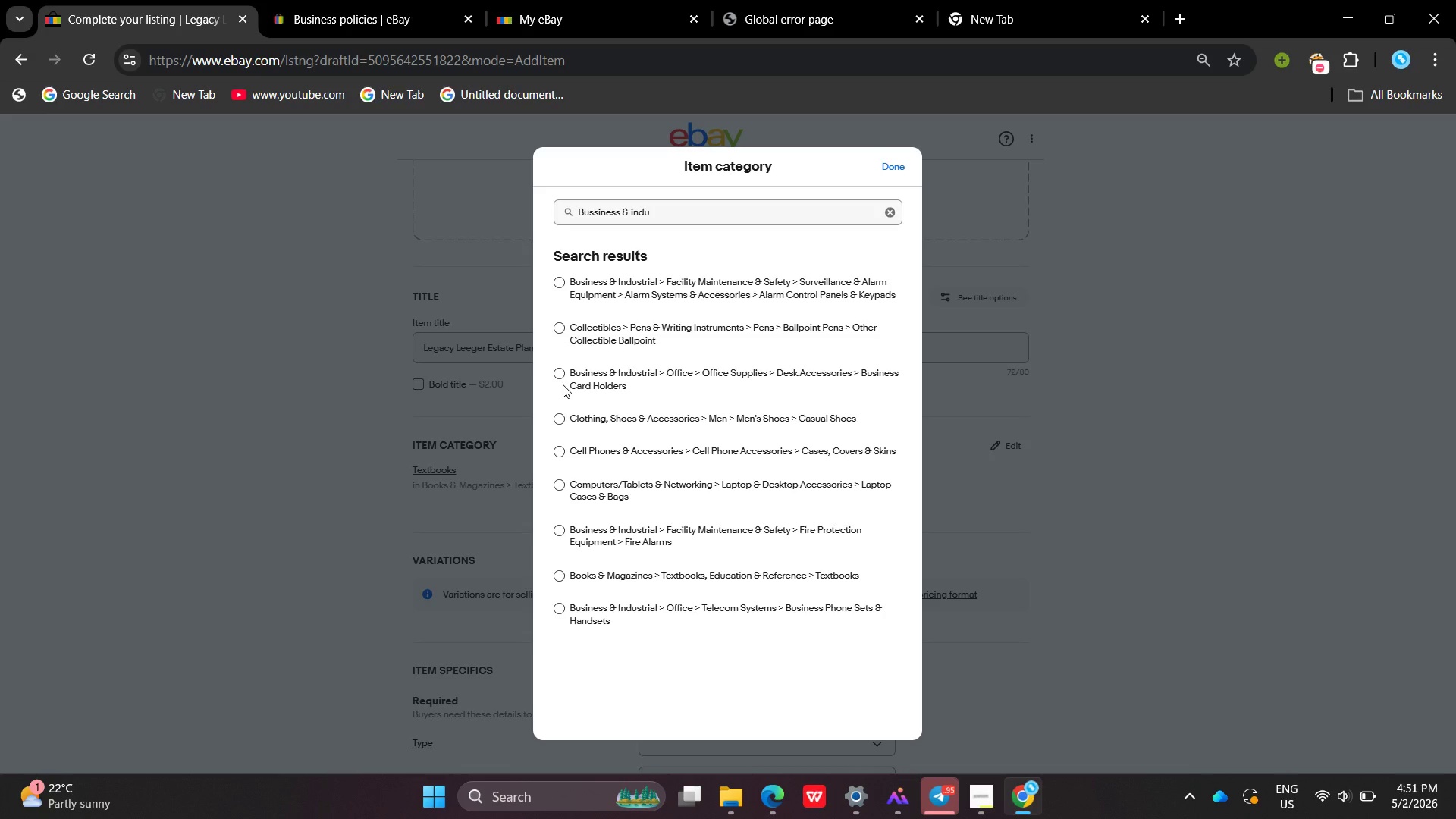 
wait(6.38)
 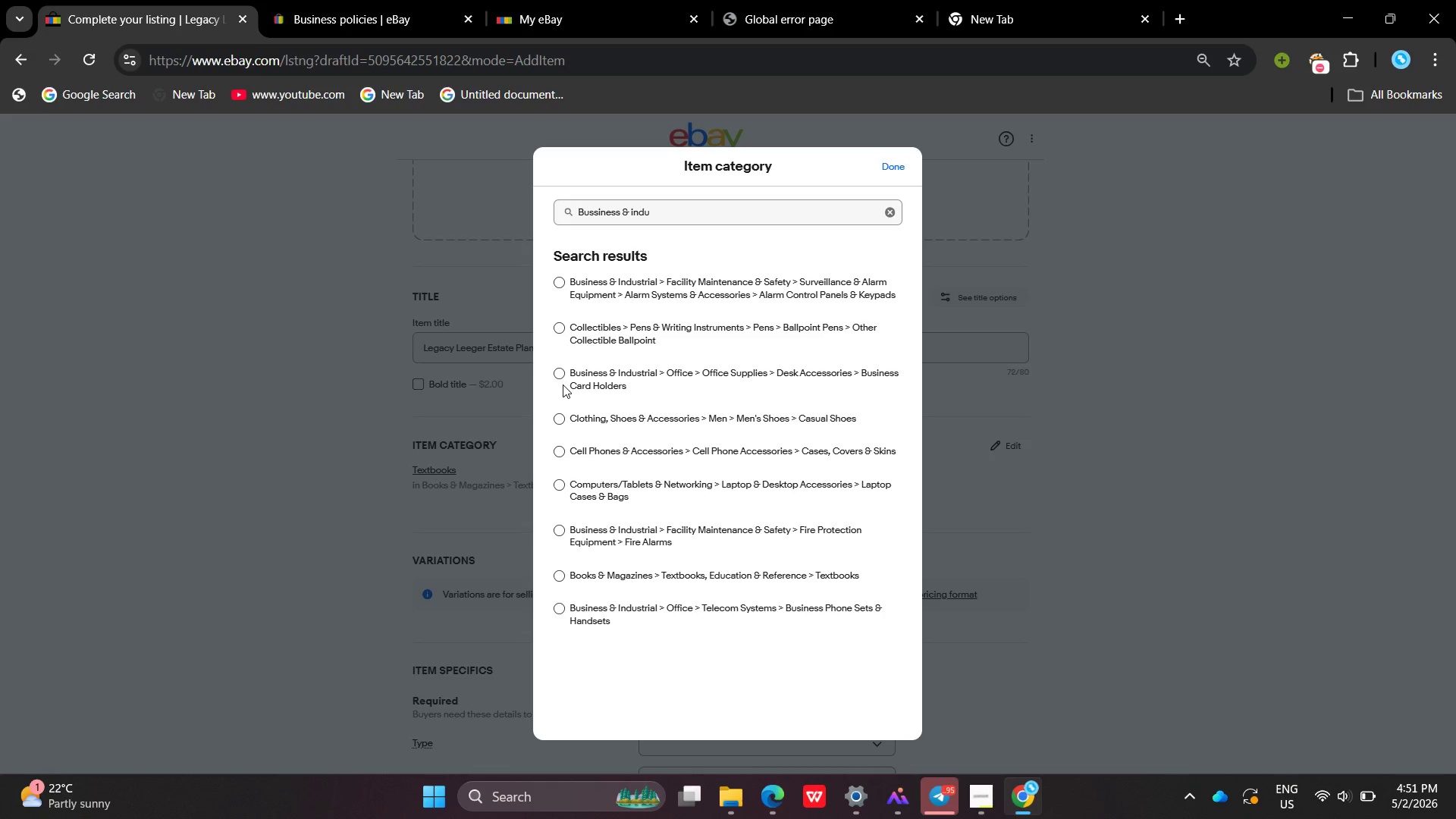 
left_click([701, 201])
 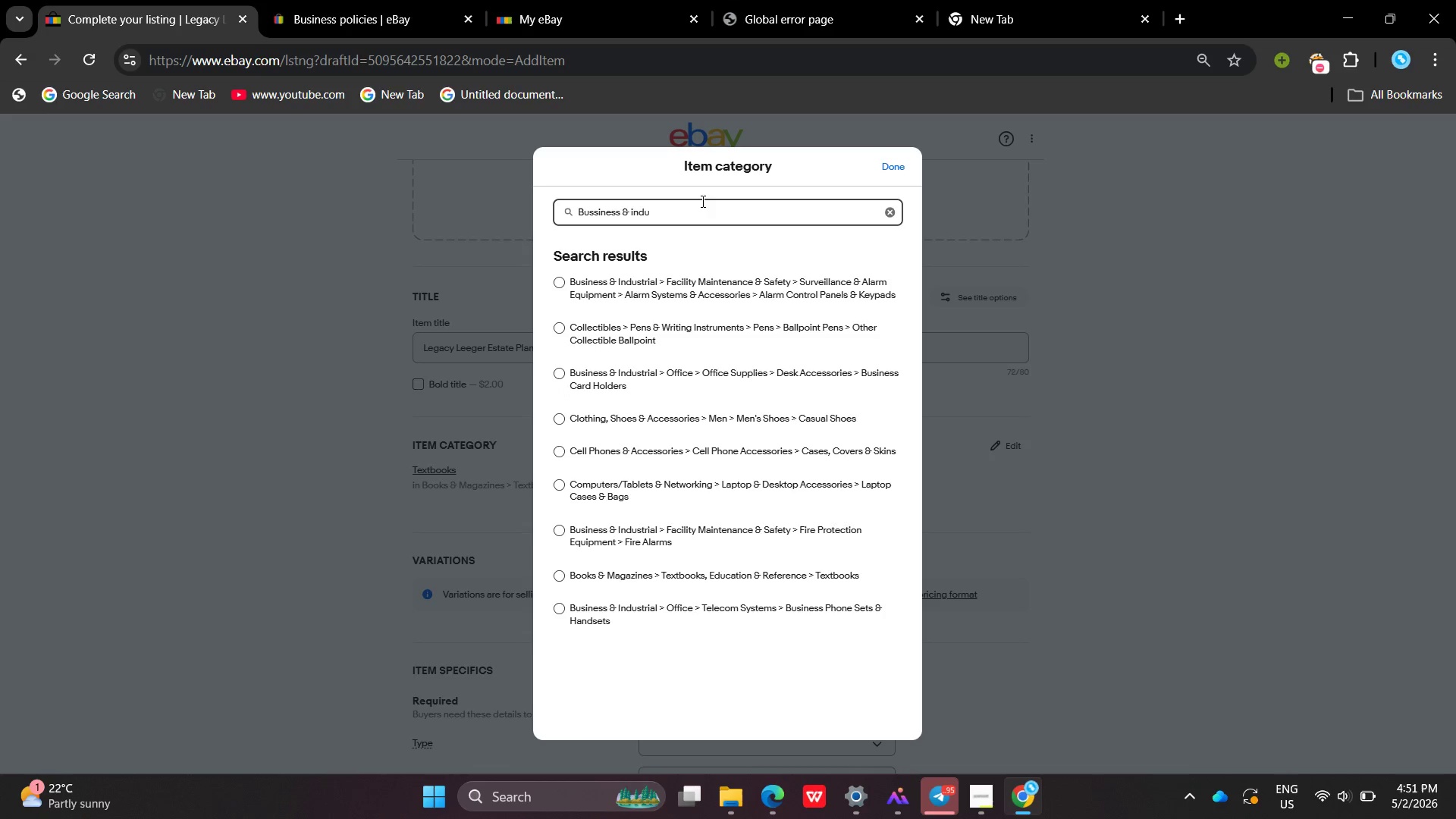 
type(strial )
 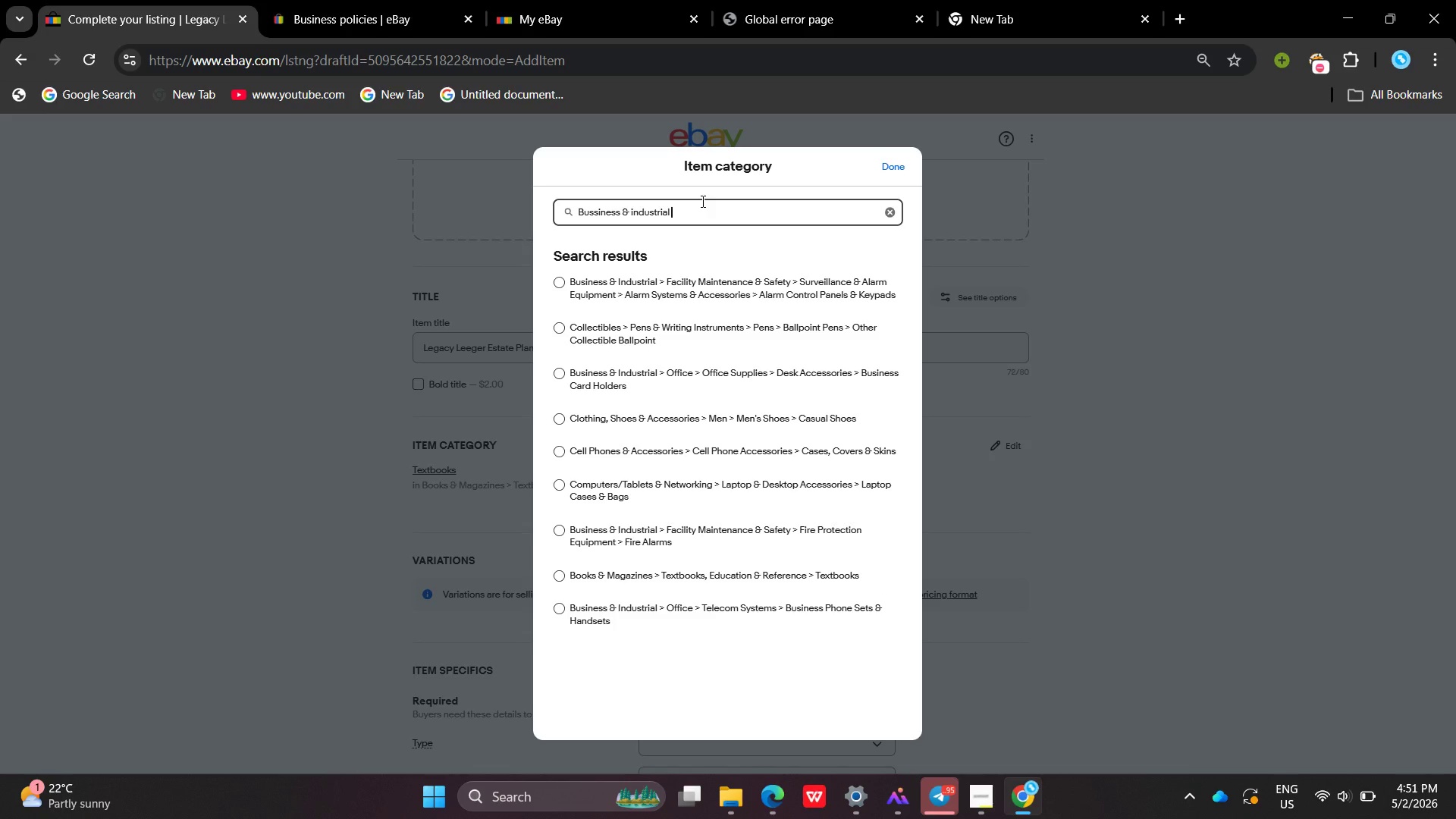 
wait(8.47)
 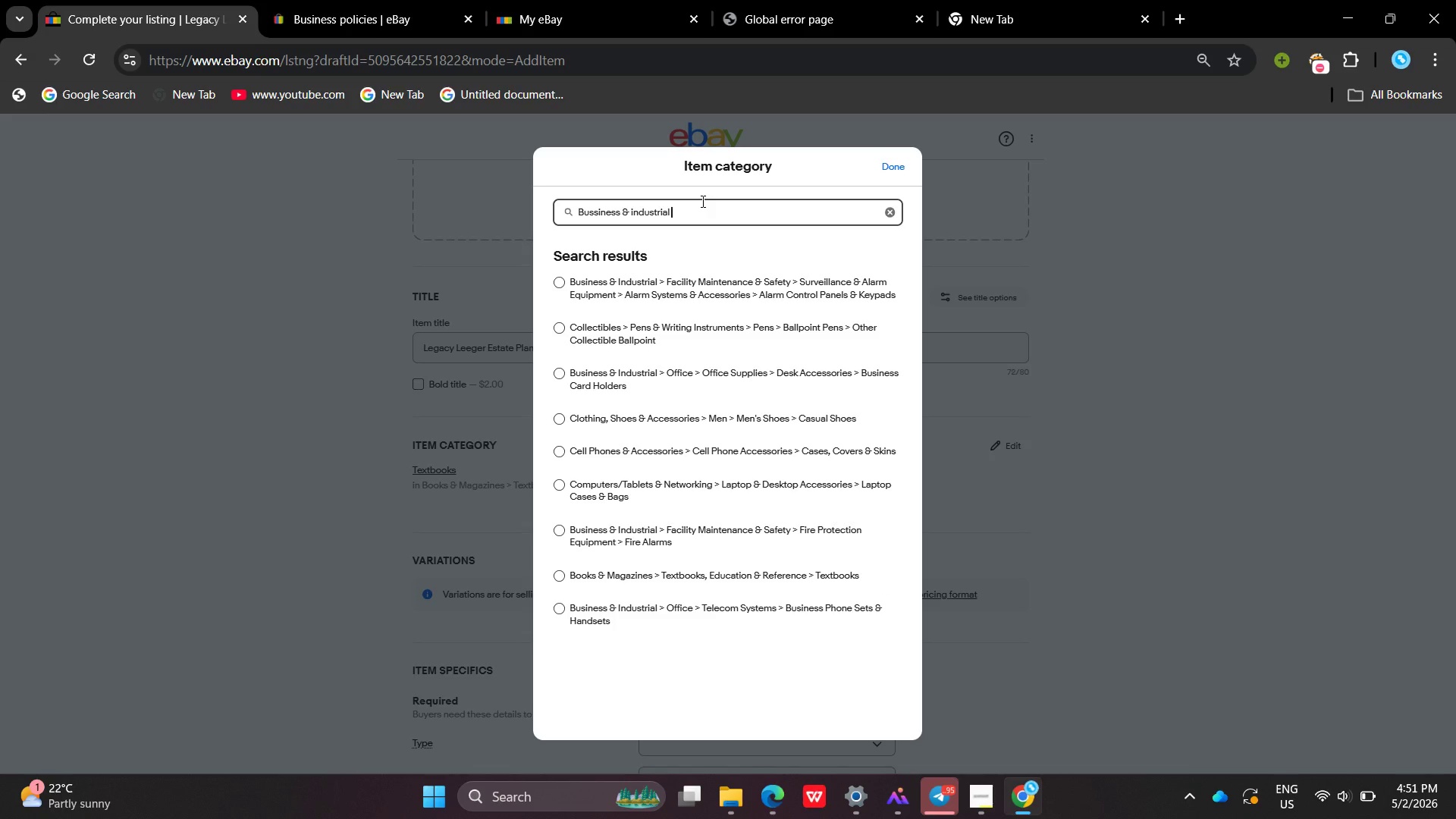 
hold_key(key=Backspace, duration=1.31)
 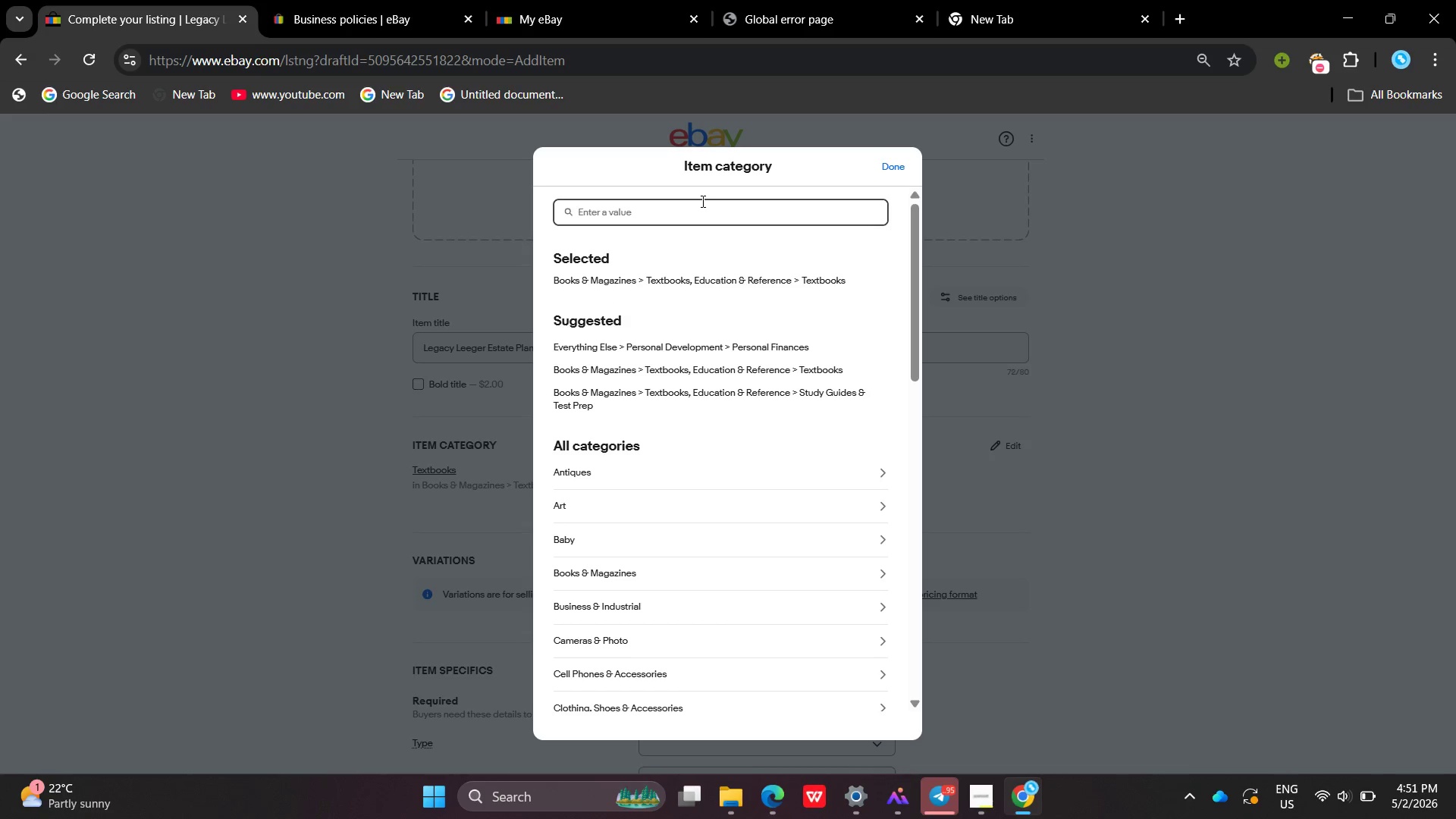 
type(Binder & )
 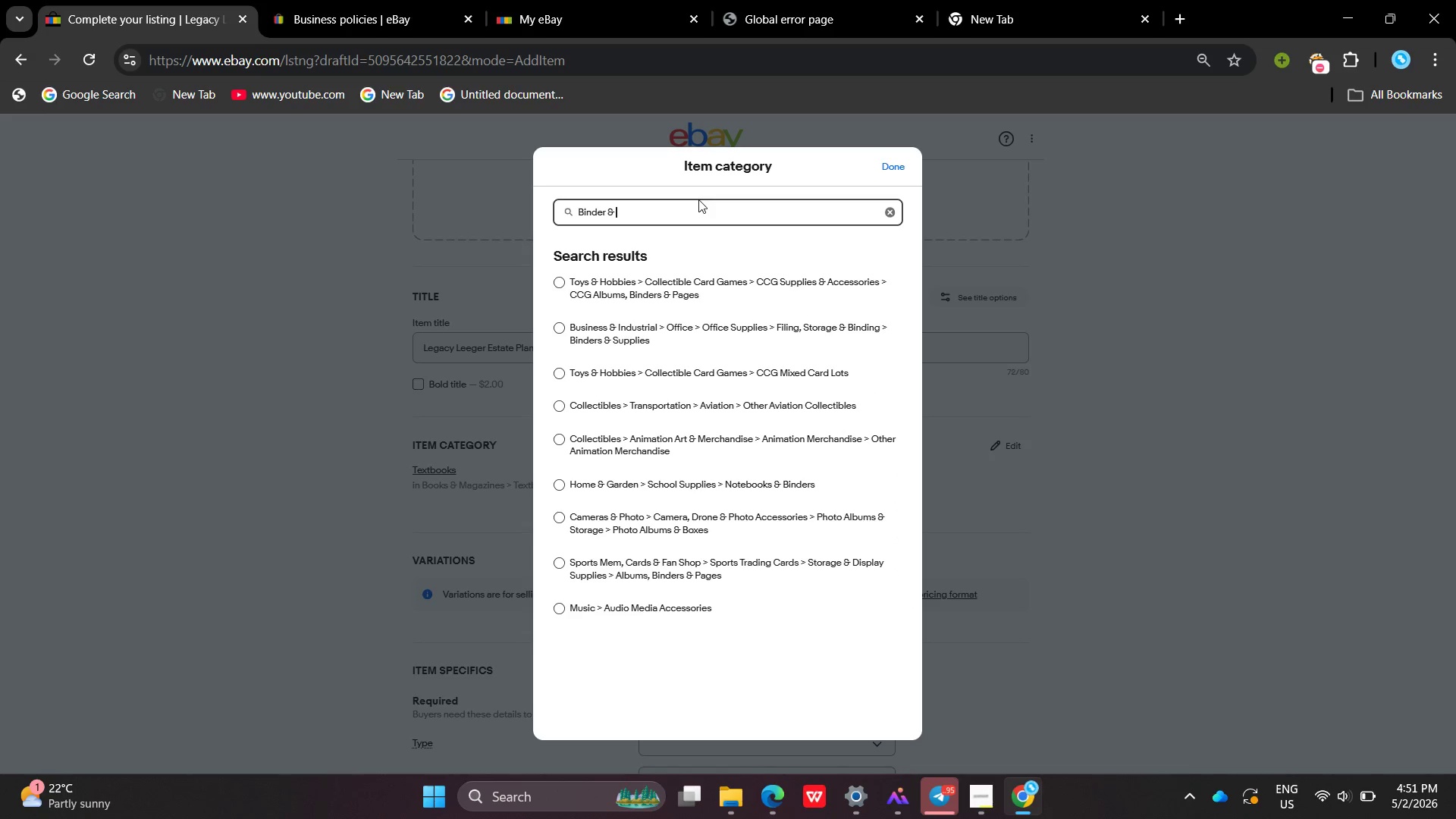 
hold_key(key=ShiftLeft, duration=0.67)
 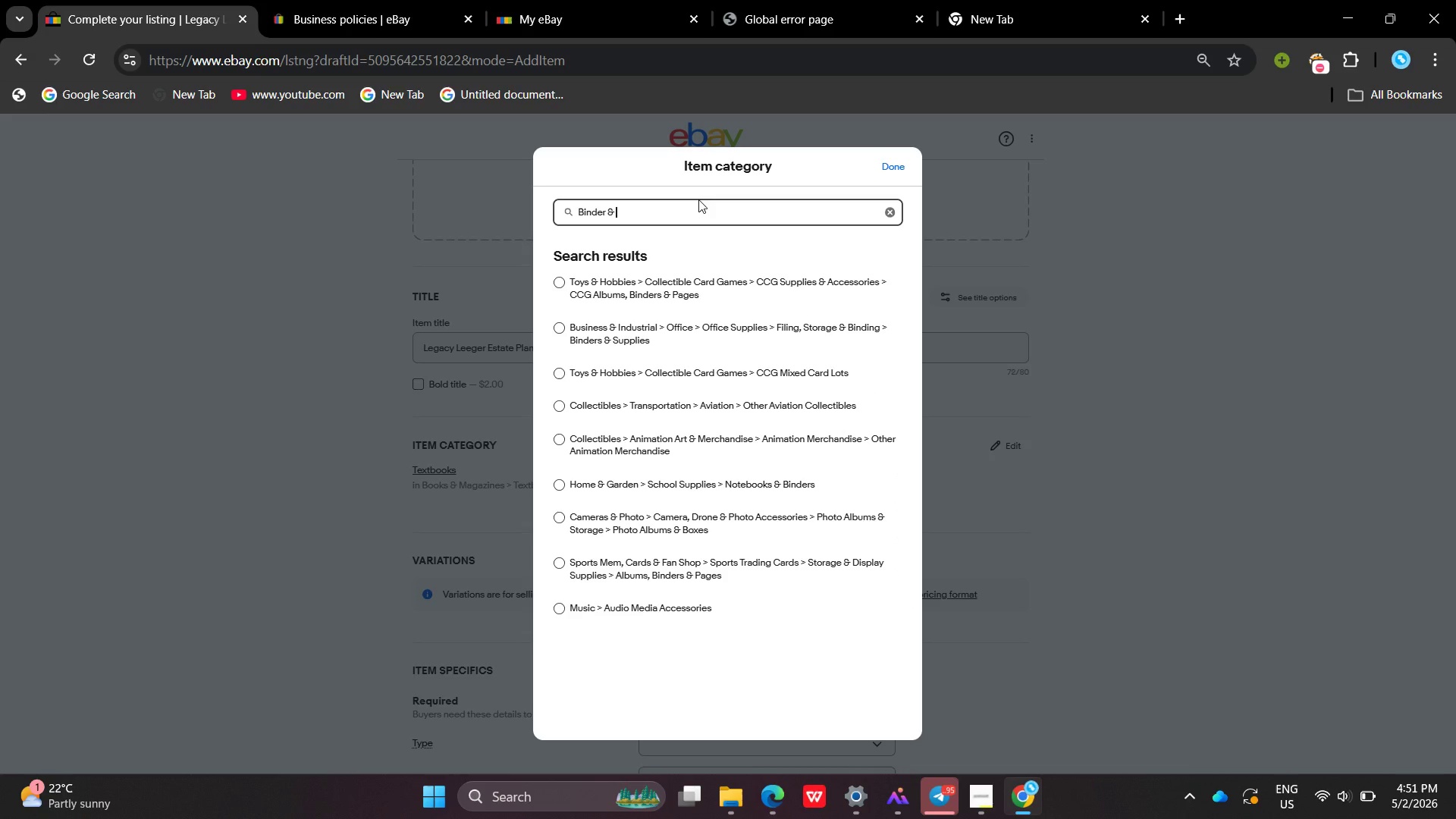 
key(Control+A)
 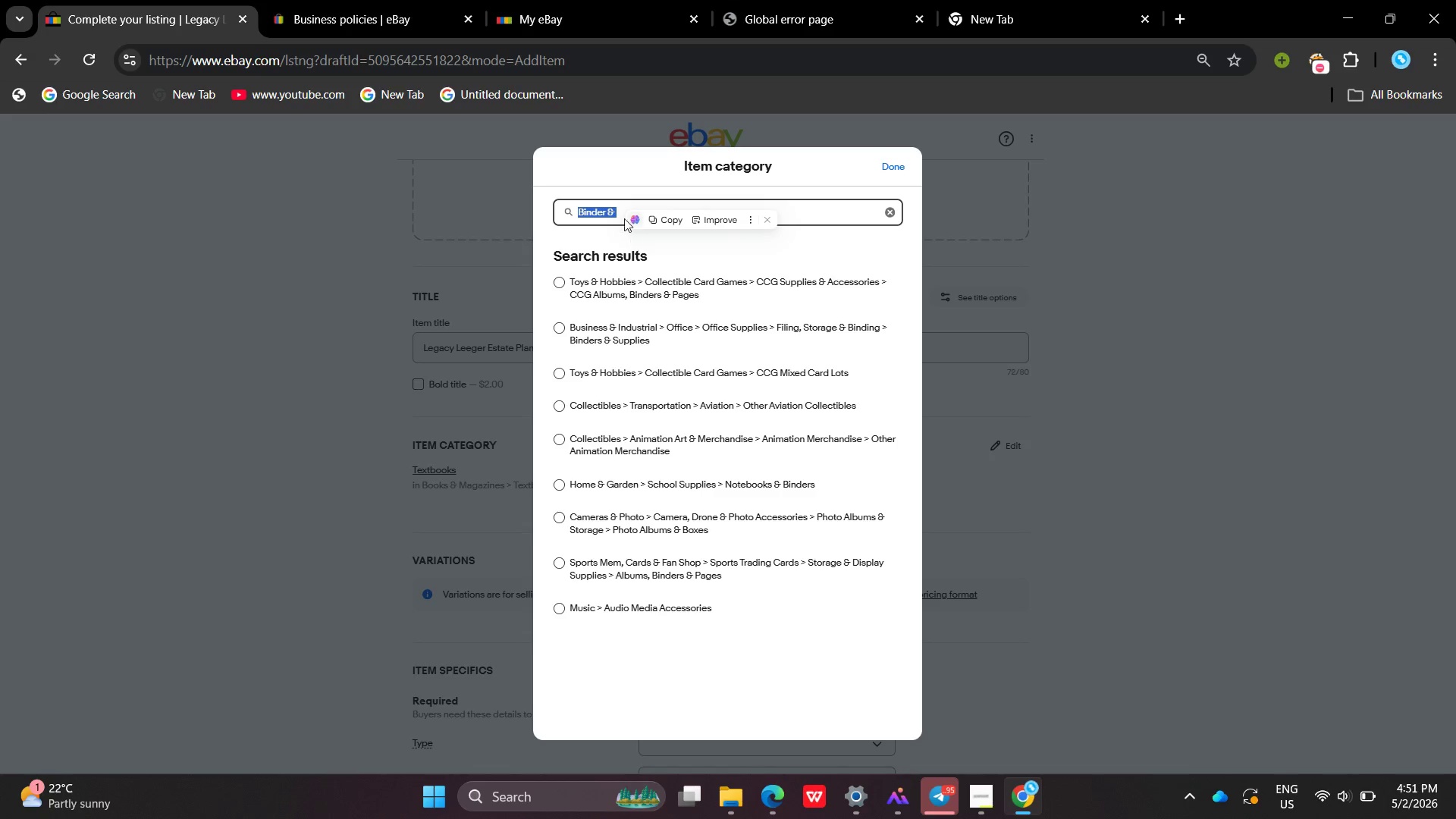 
left_click([623, 213])
 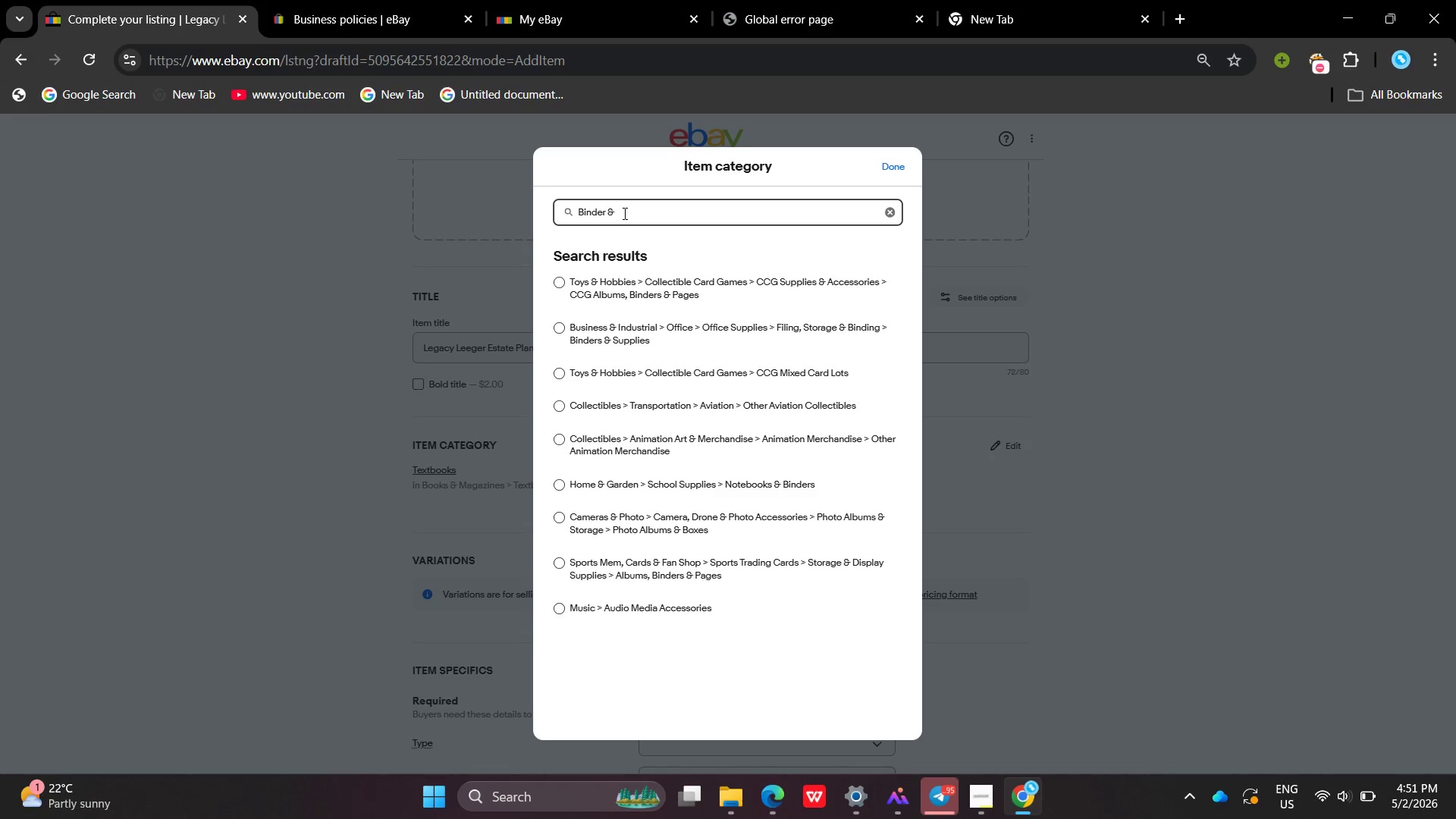 
key(Shift+A)
 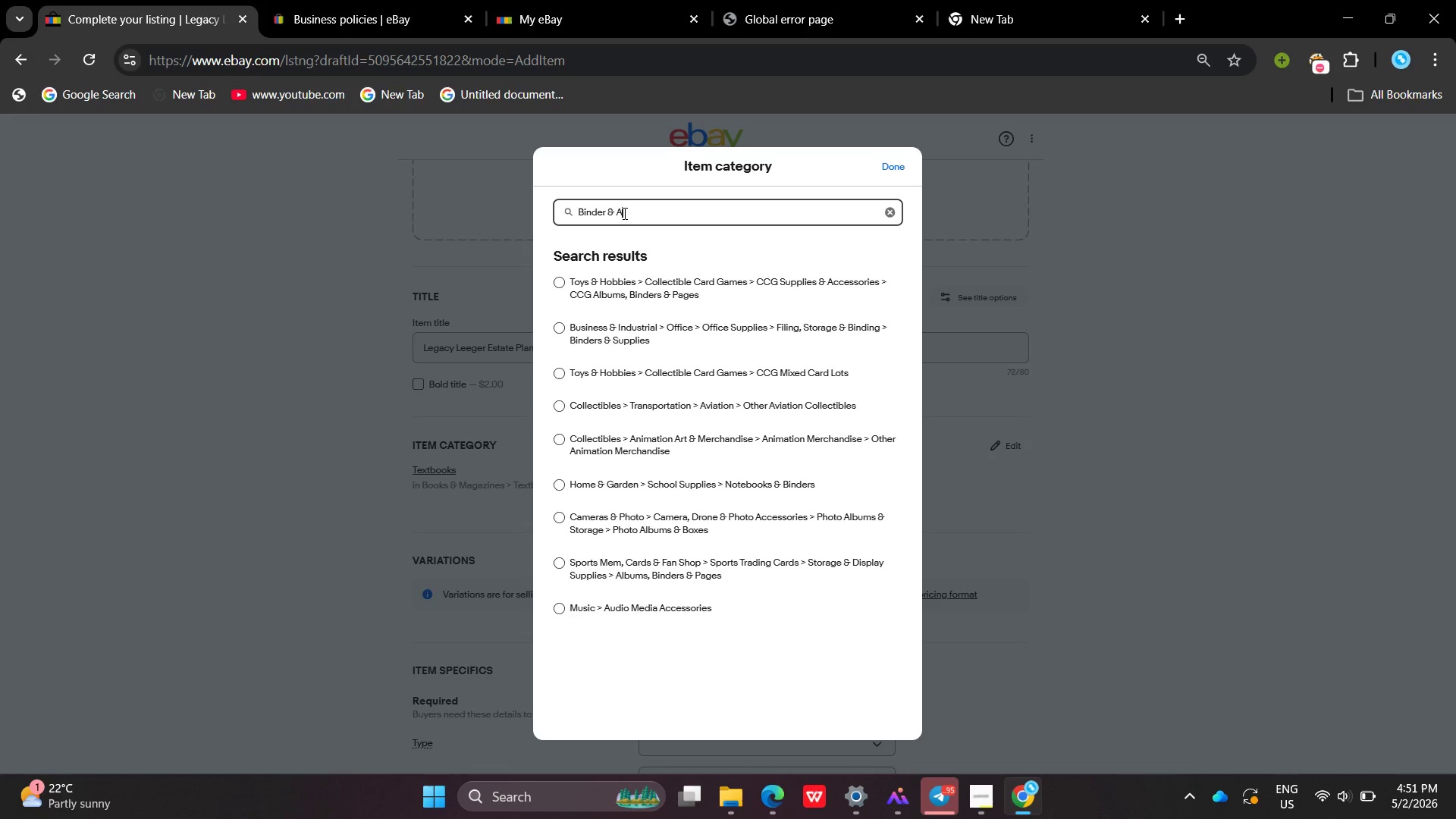 
wait(5.72)
 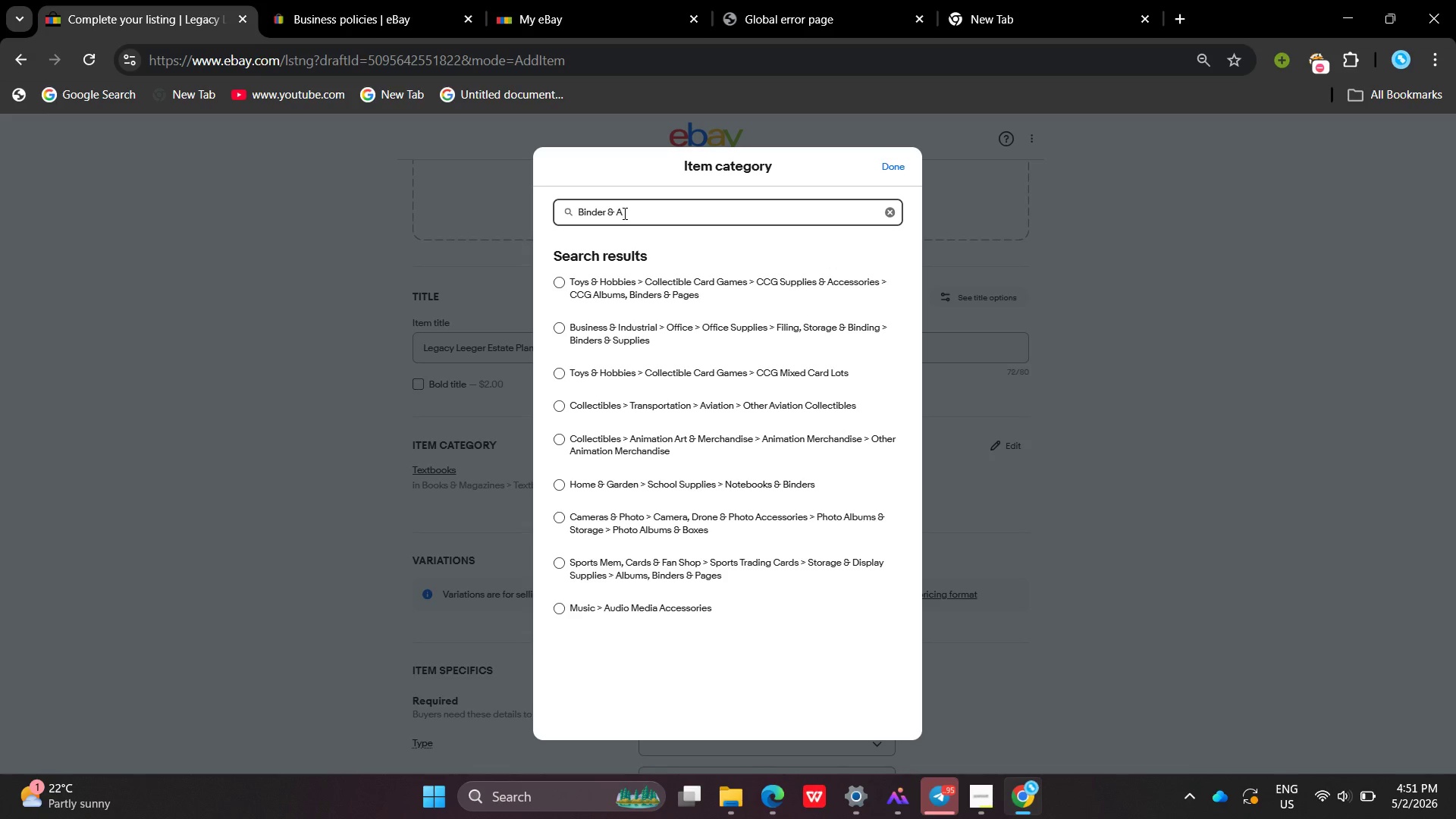 
key(C)
 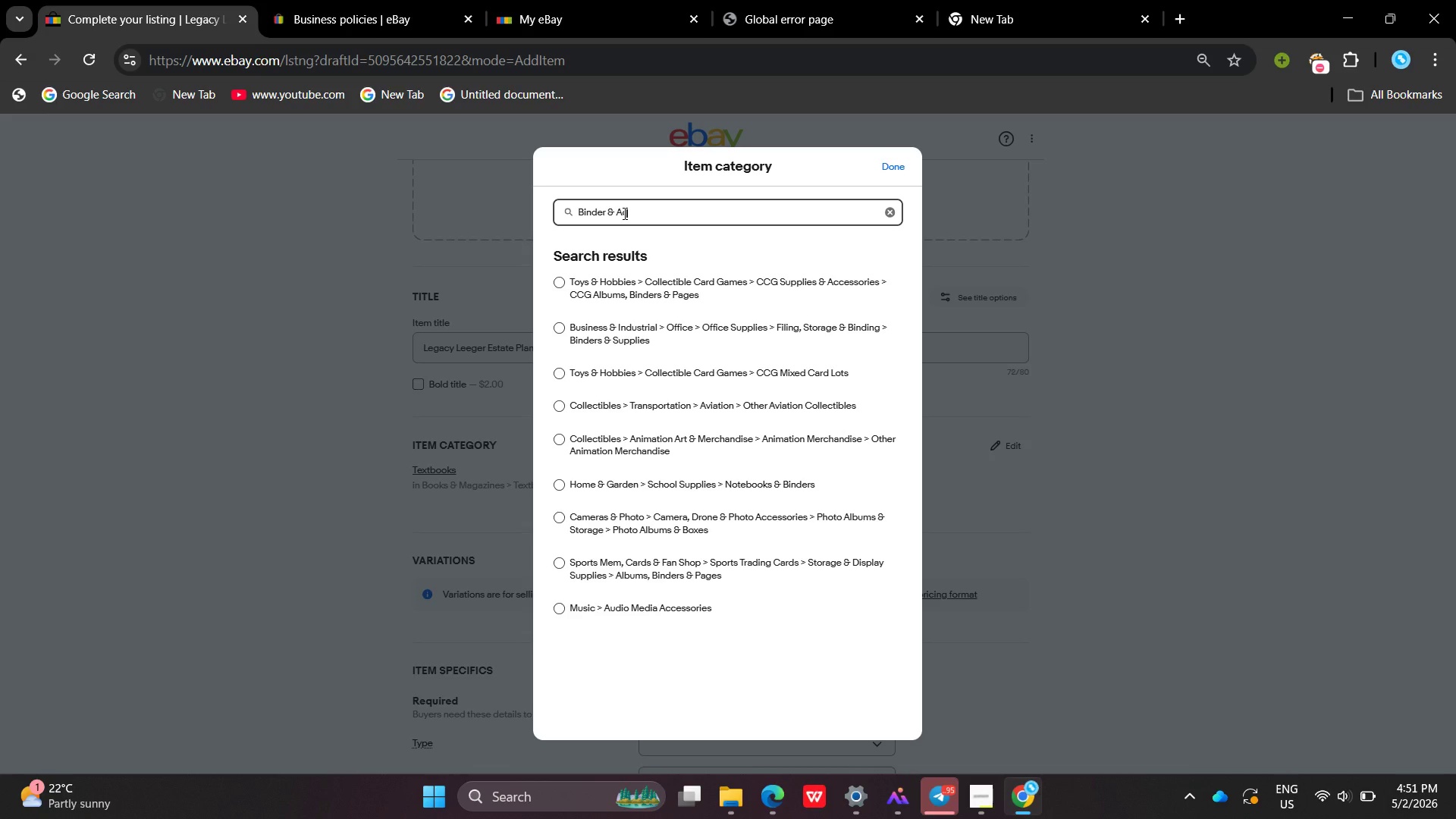 
wait(15.06)
 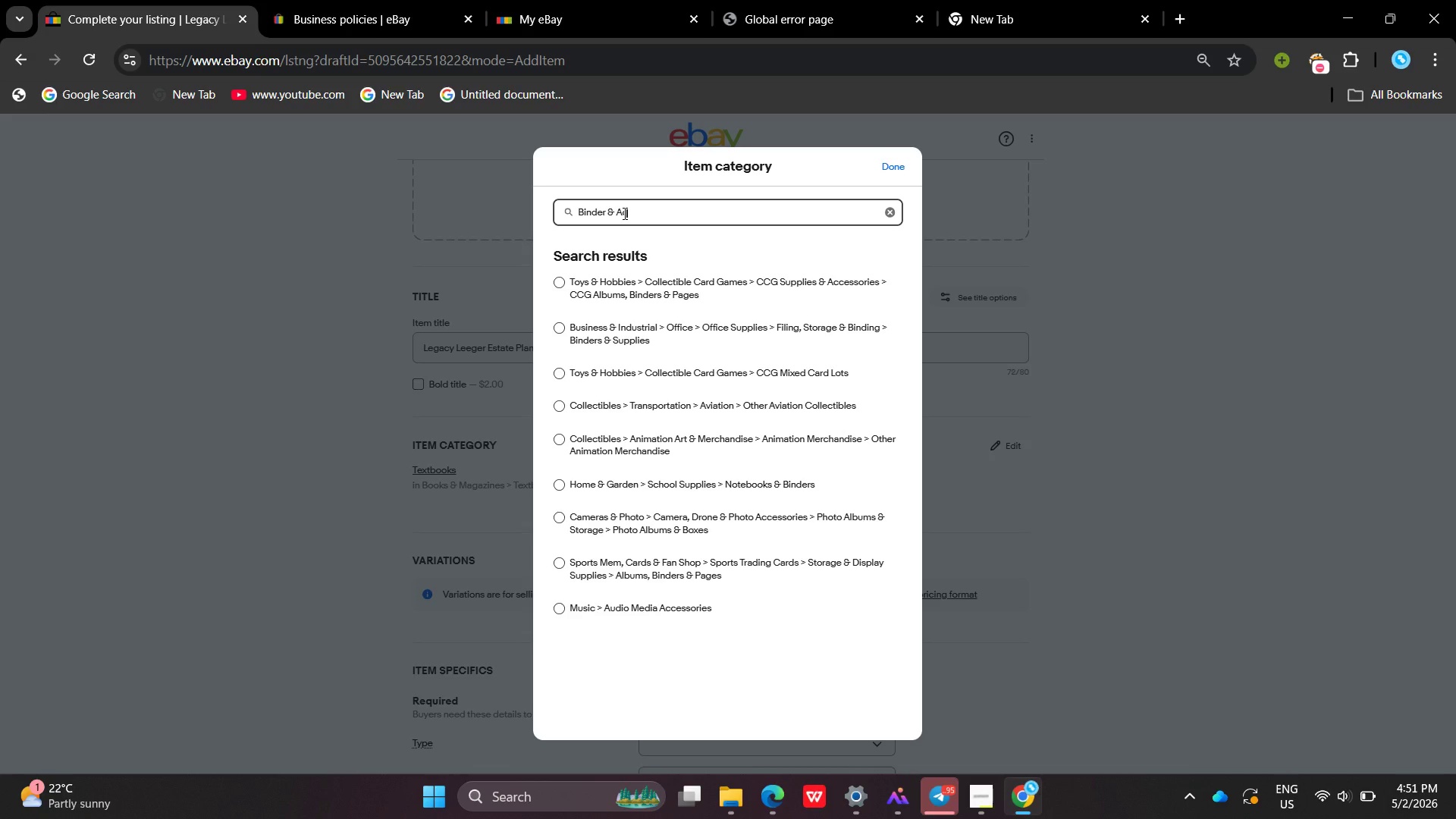 
left_click([562, 331])
 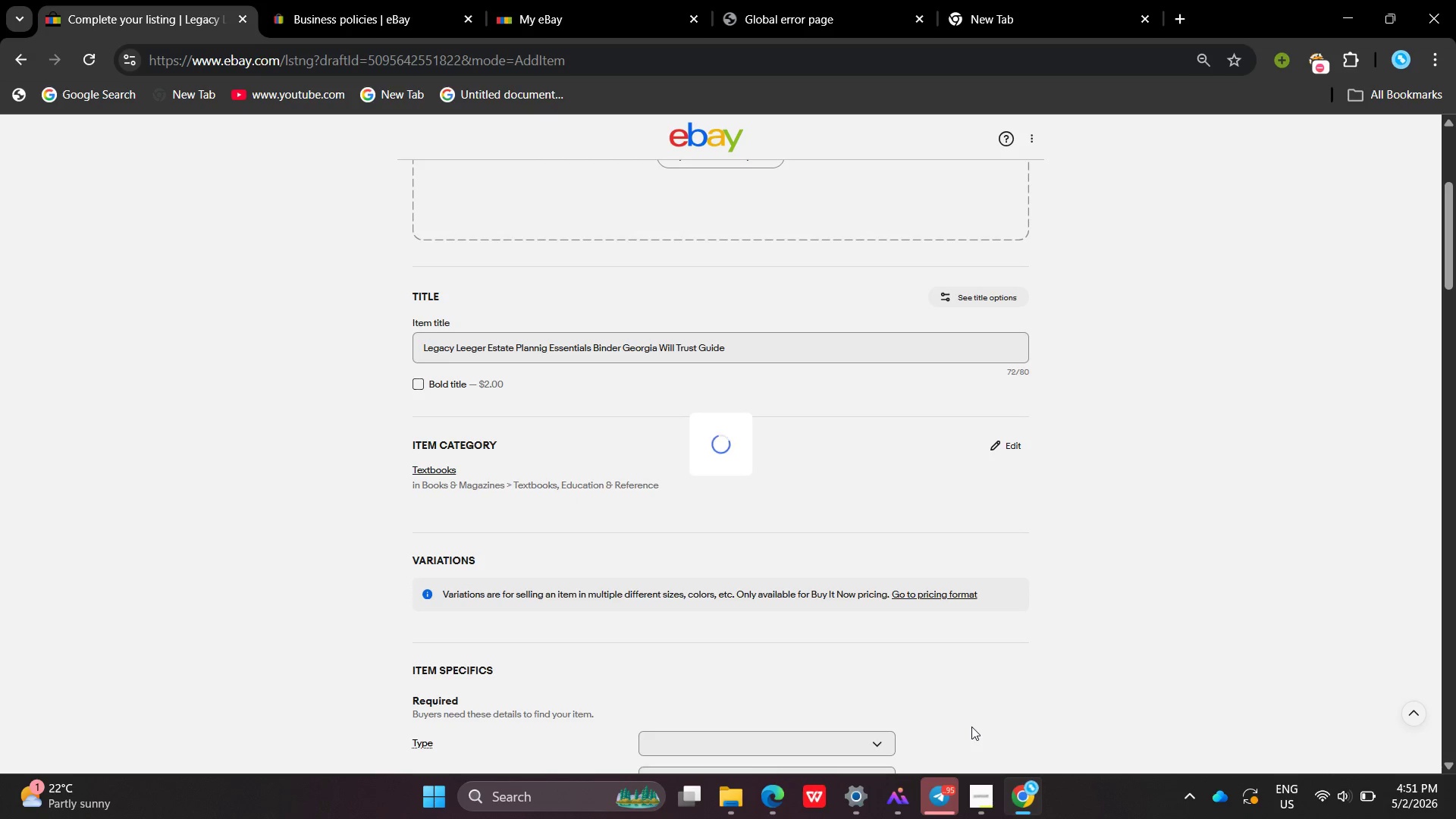 
left_click([968, 789])